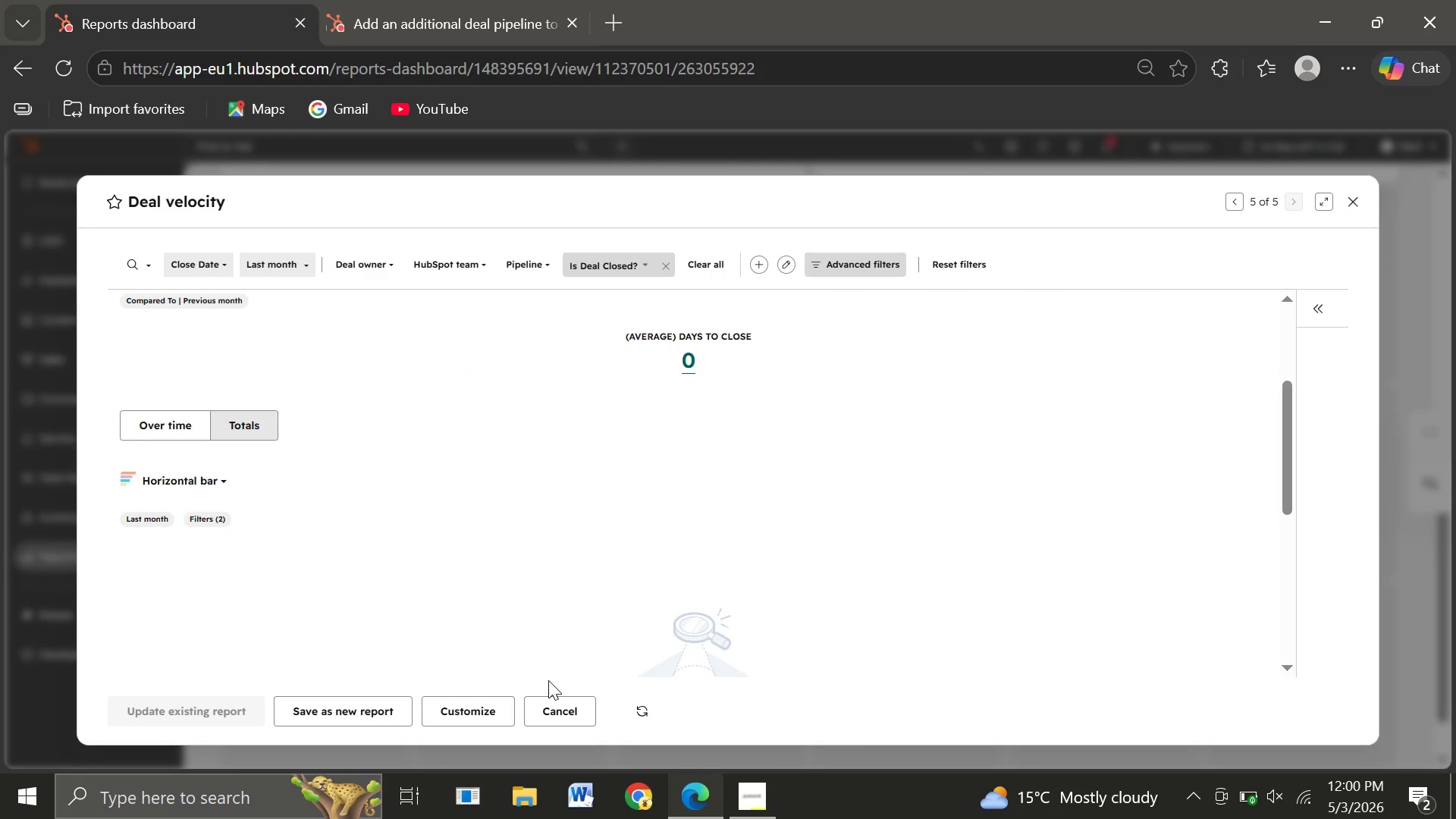 
left_click([558, 710])
 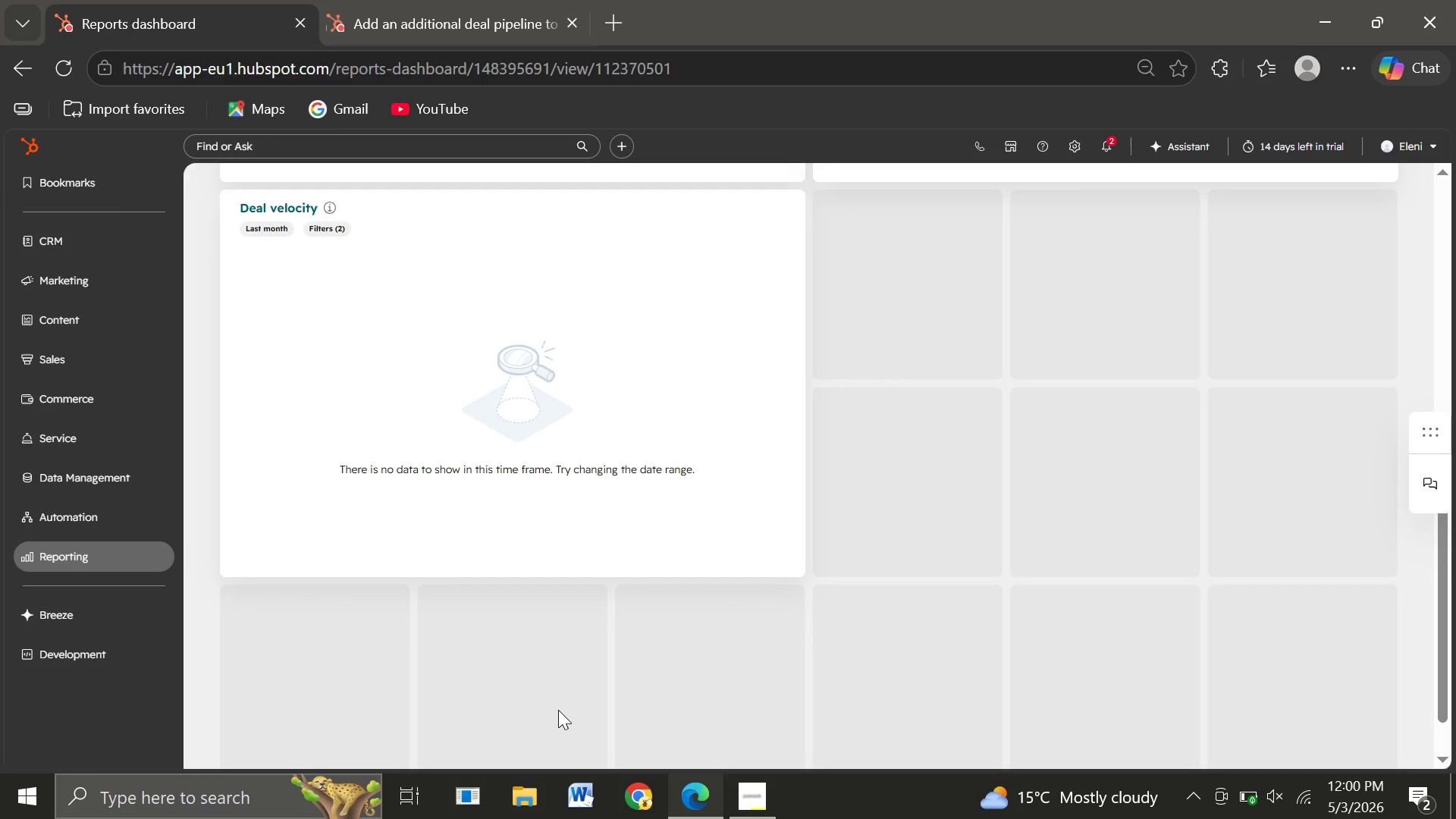 
wait(18.38)
 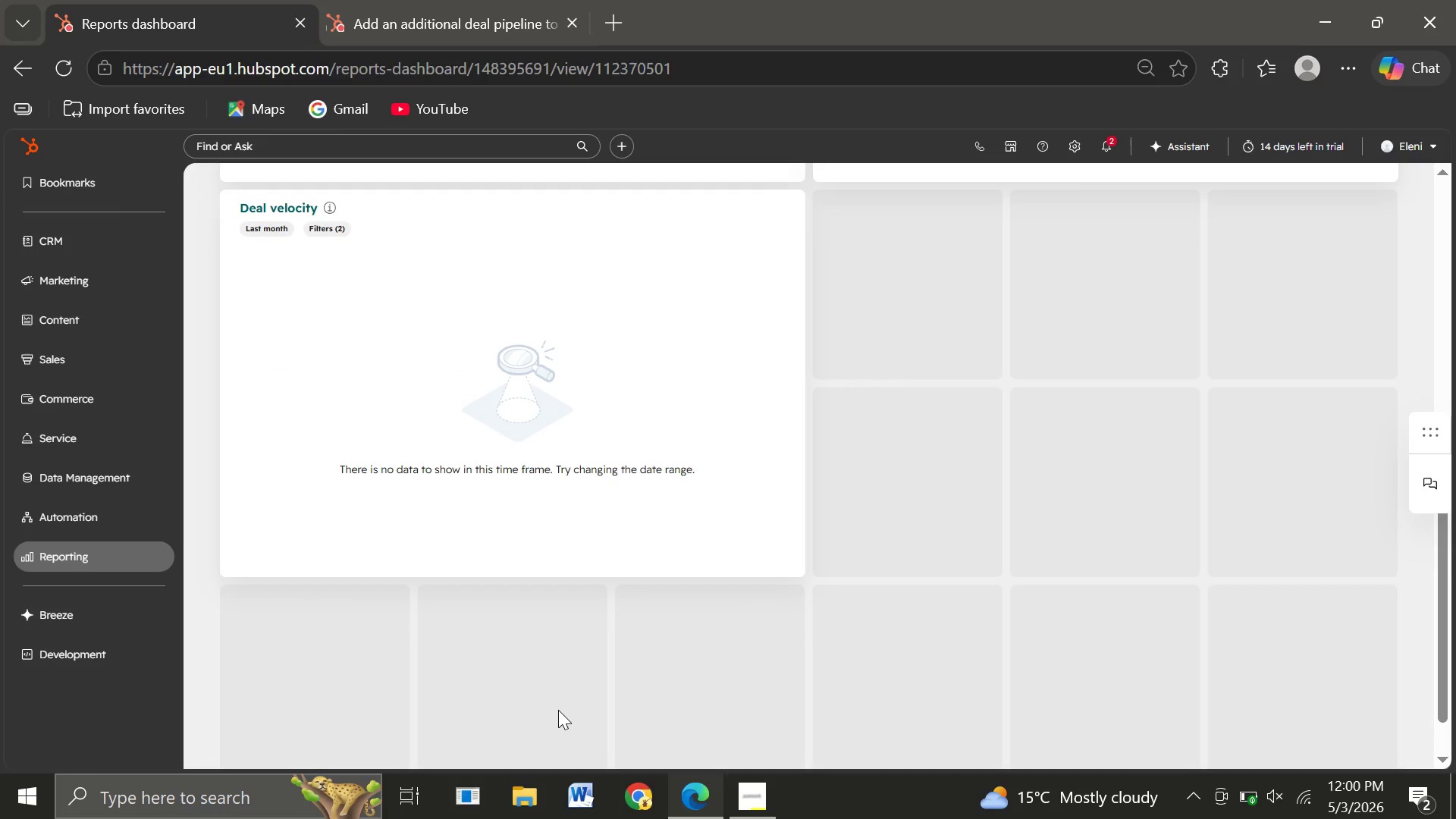 
left_click([788, 209])
 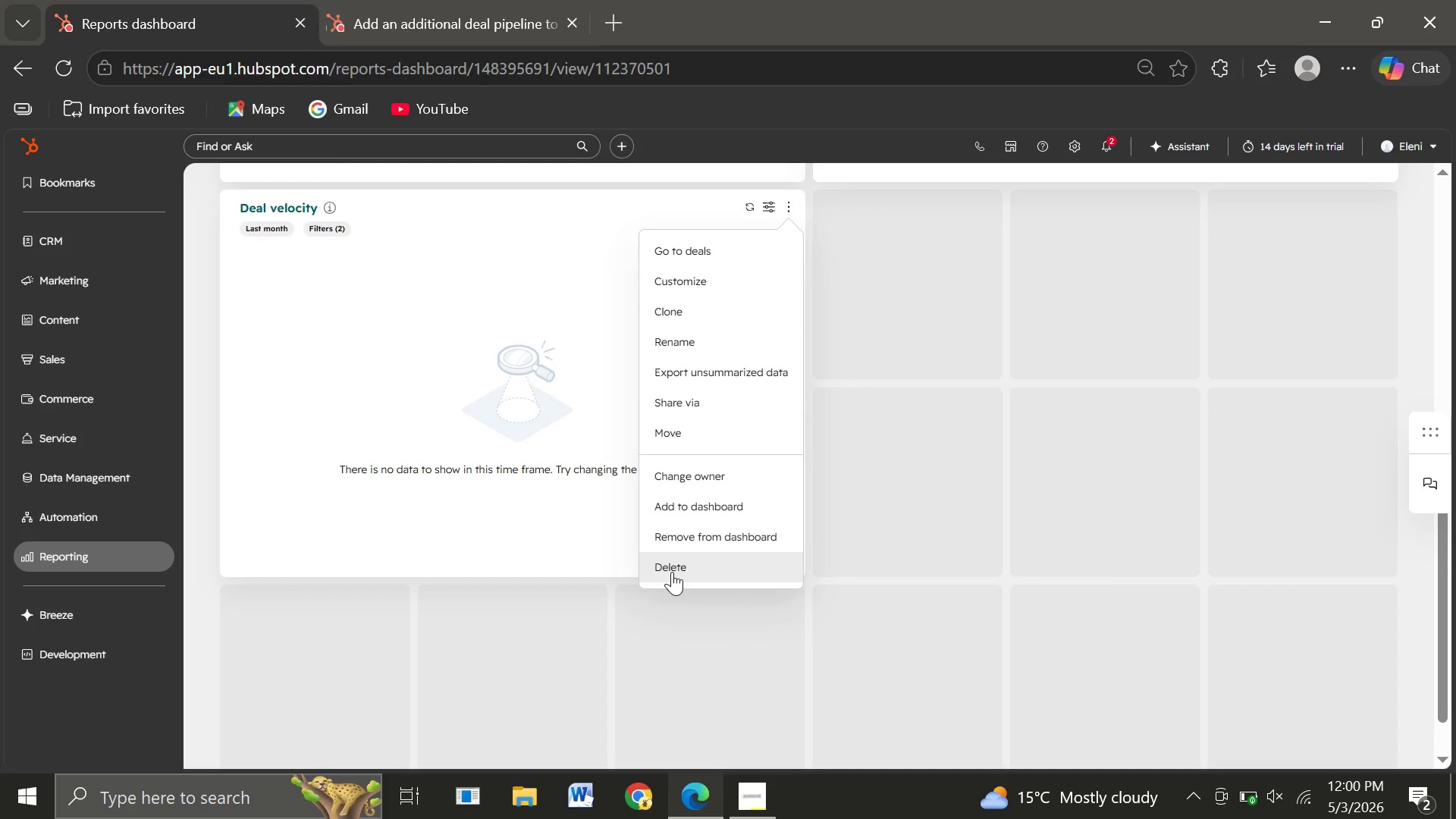 
wait(5.59)
 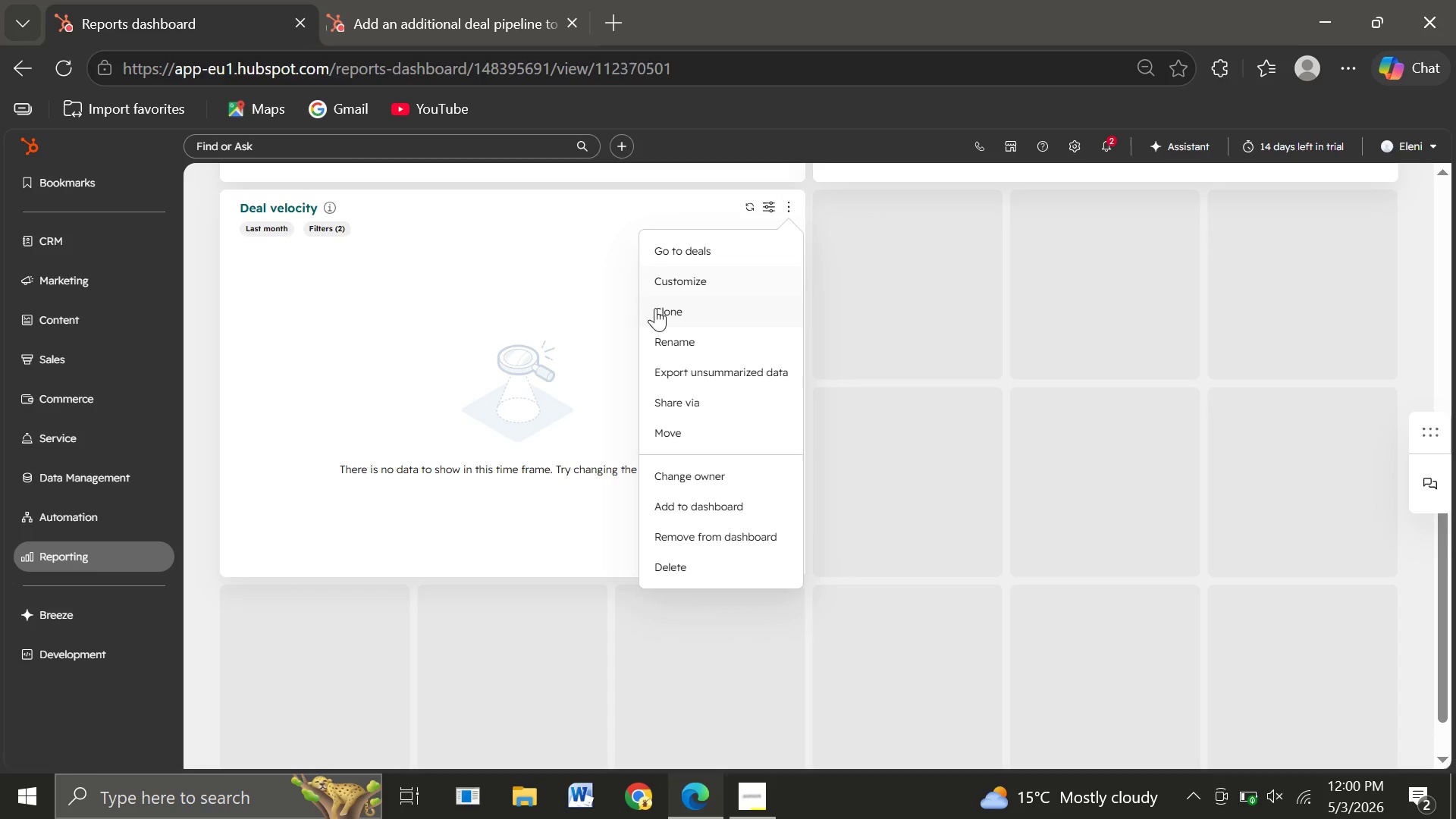 
left_click([672, 572])
 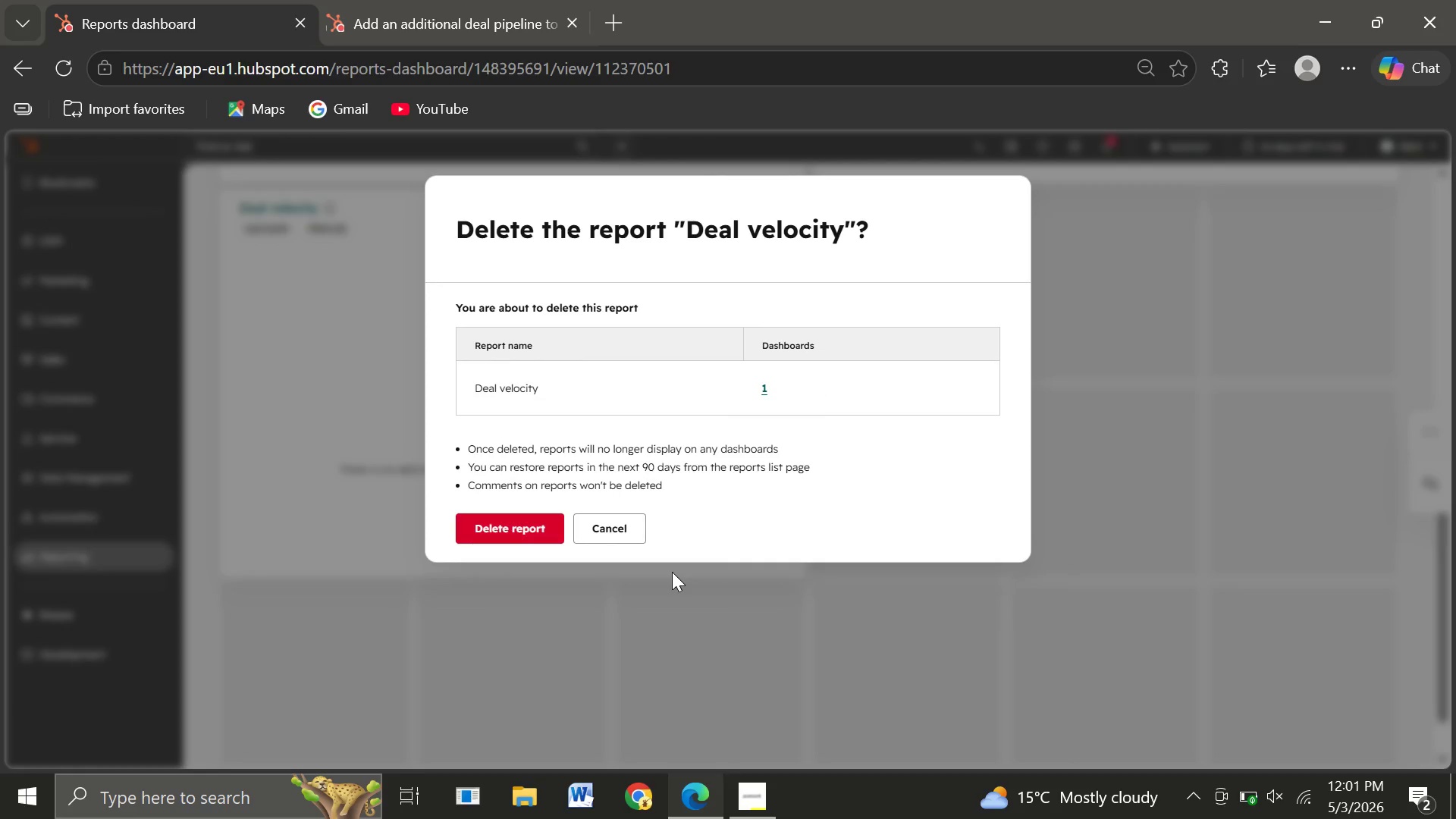 
wait(15.33)
 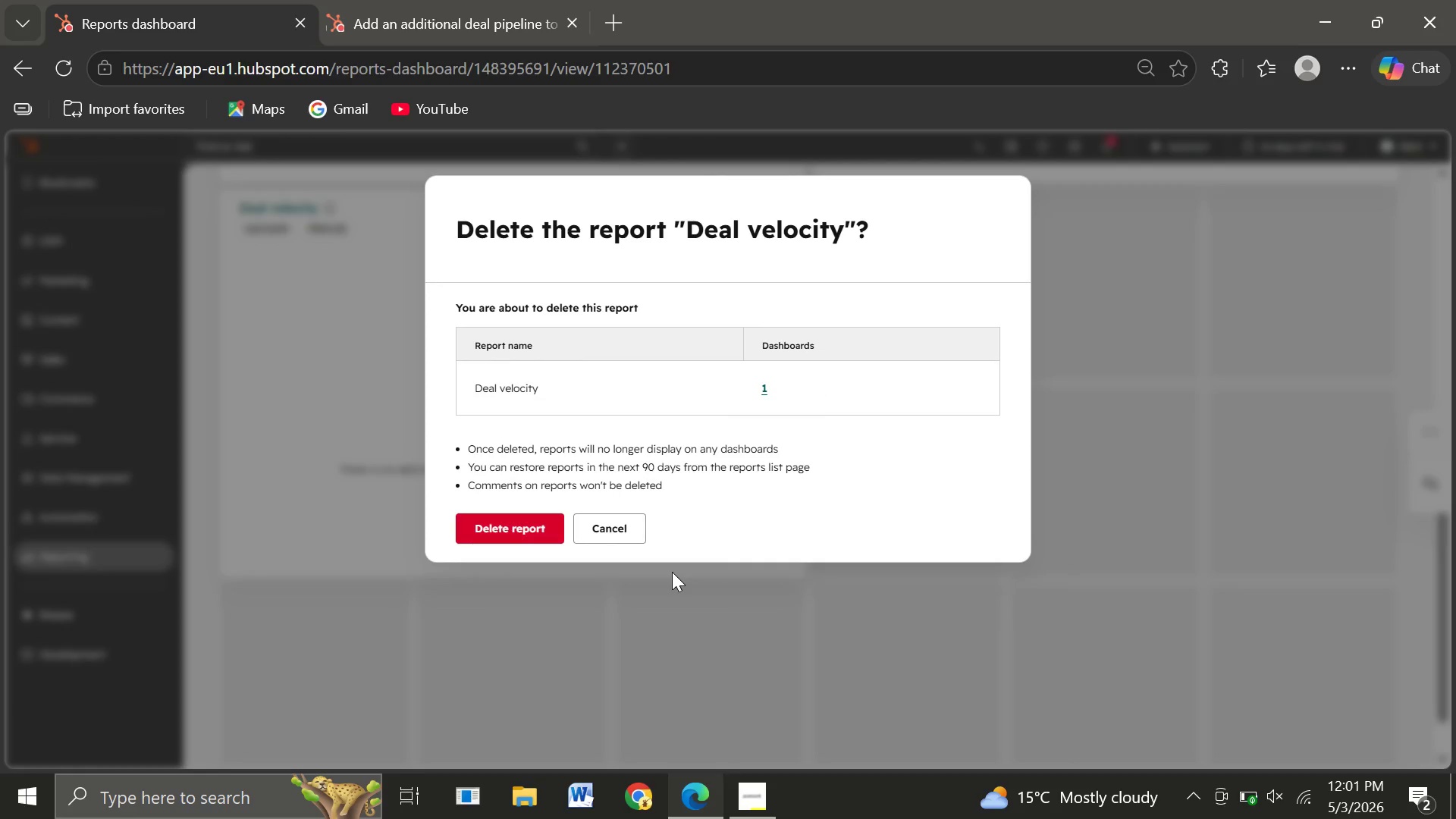 
left_click([494, 526])
 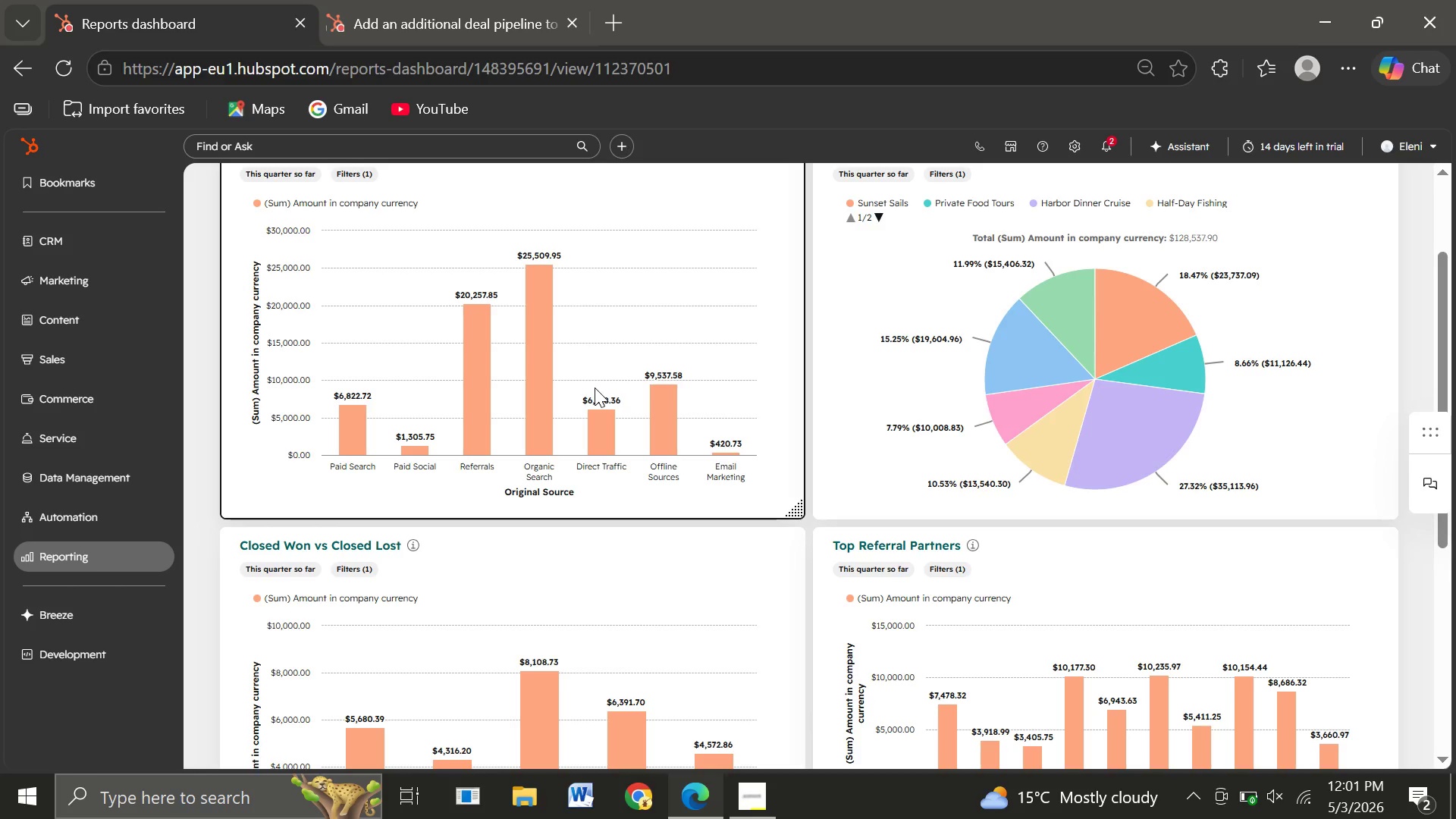 
wait(28.02)
 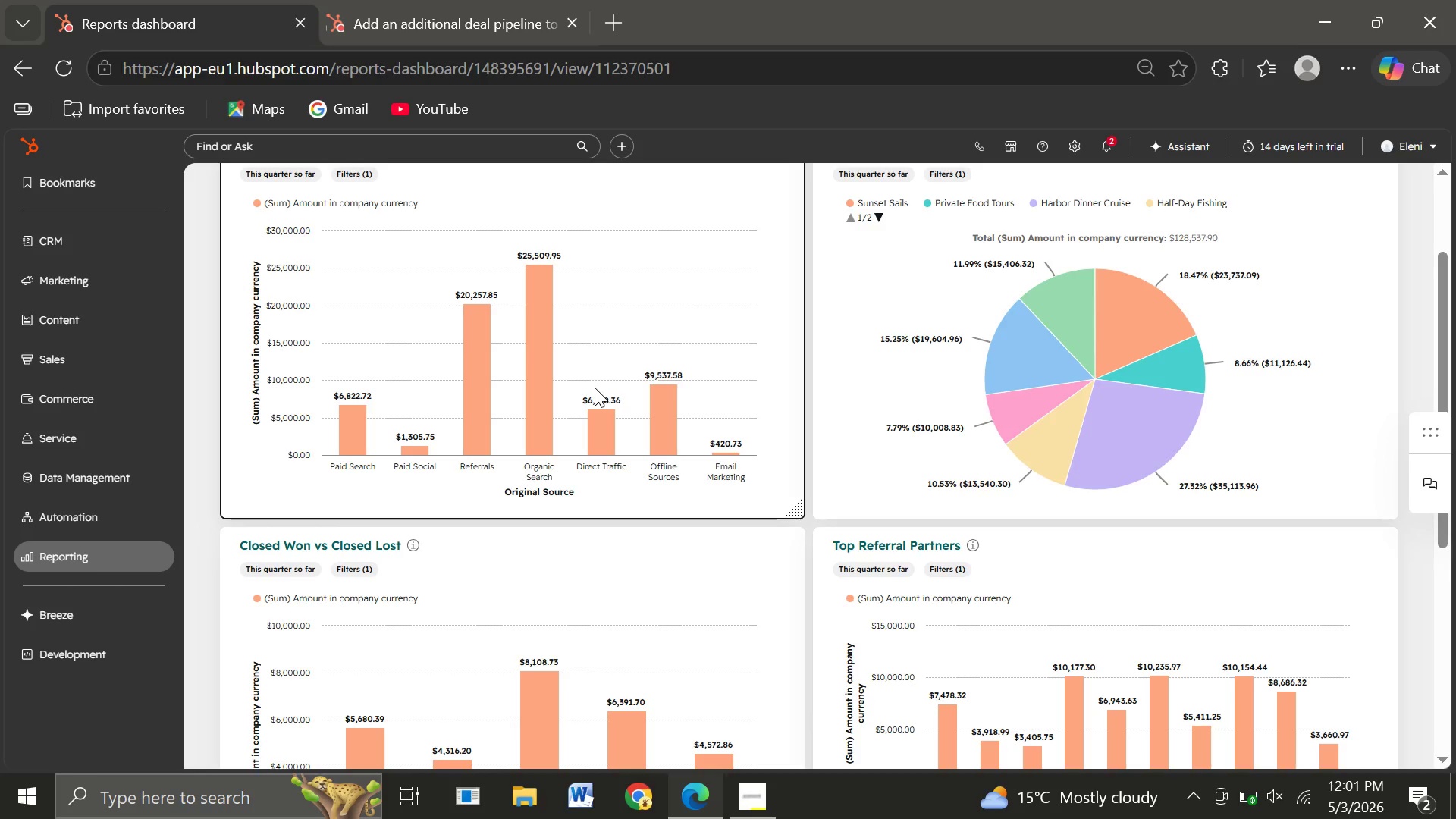 
left_click([1343, 190])
 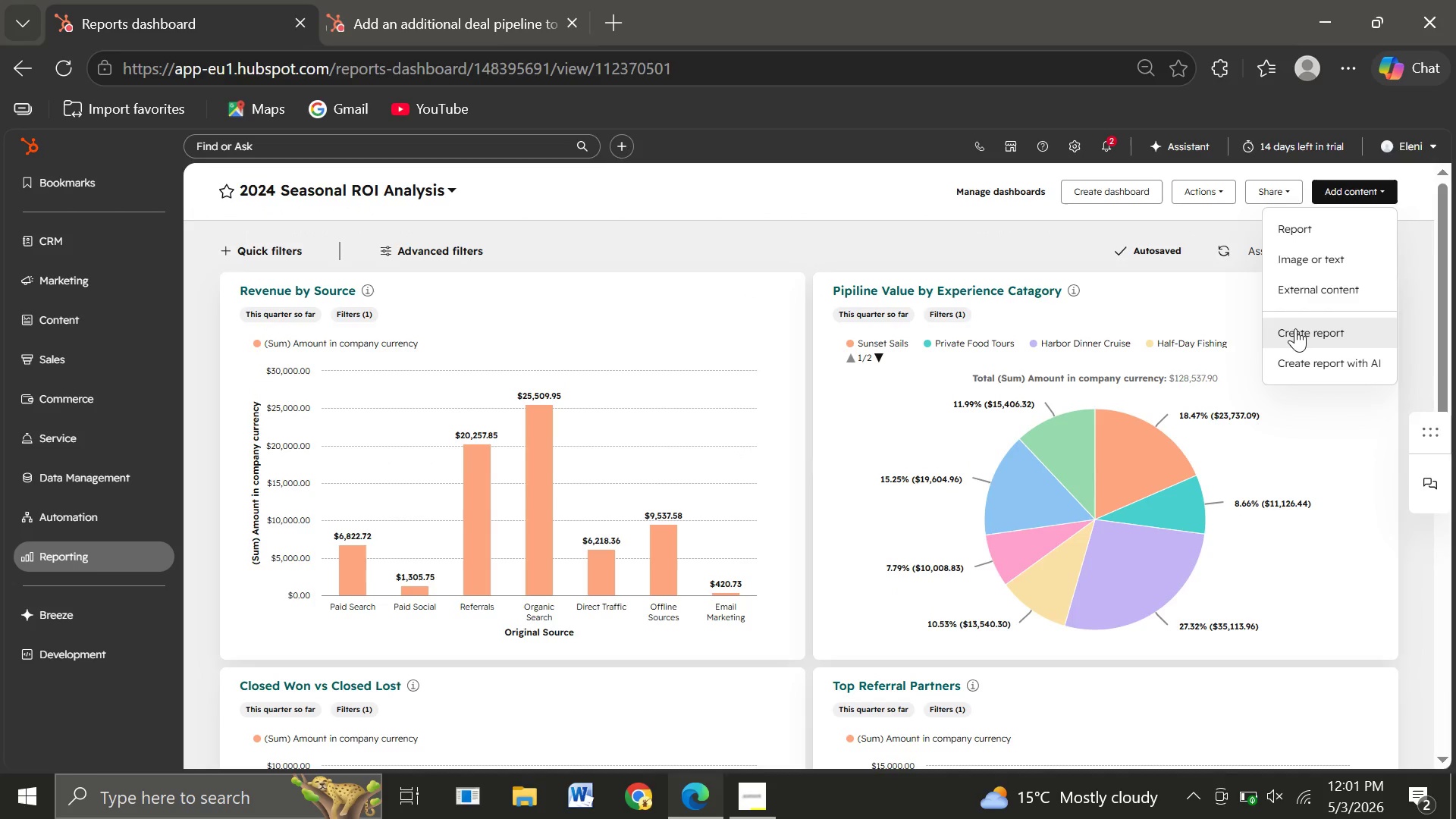 
left_click([1296, 330])
 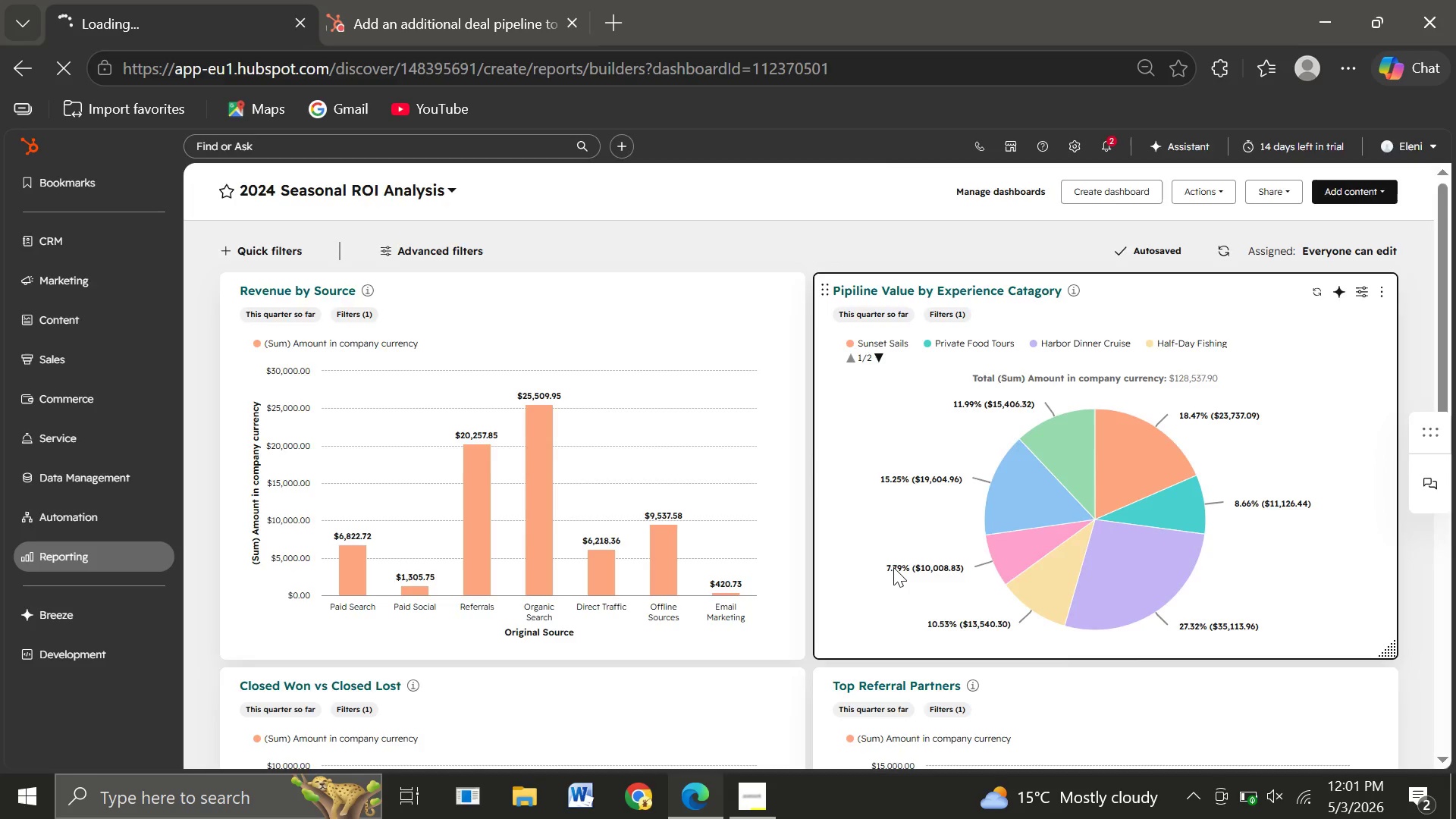 
wait(8.16)
 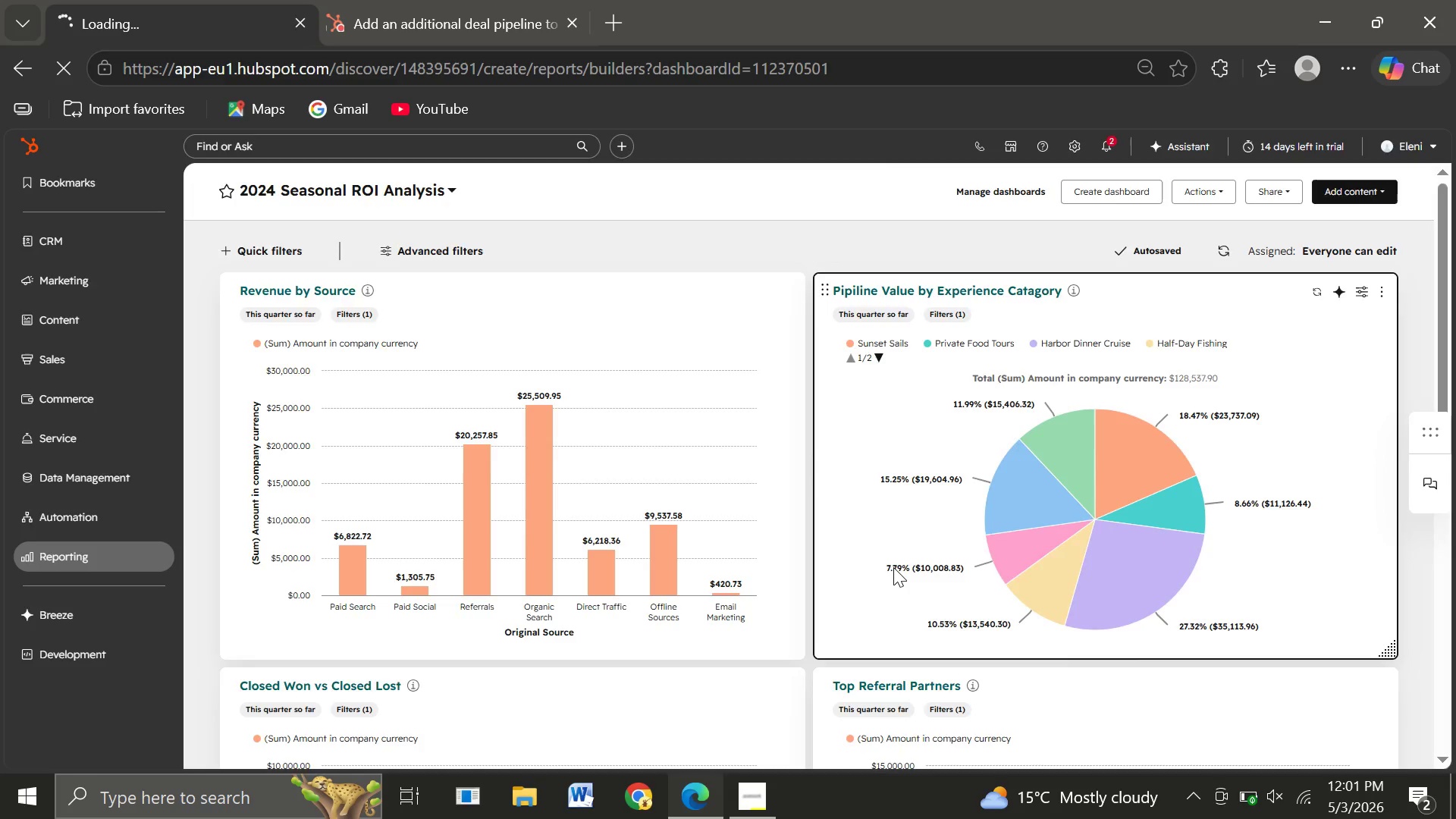 
left_click([134, 570])
 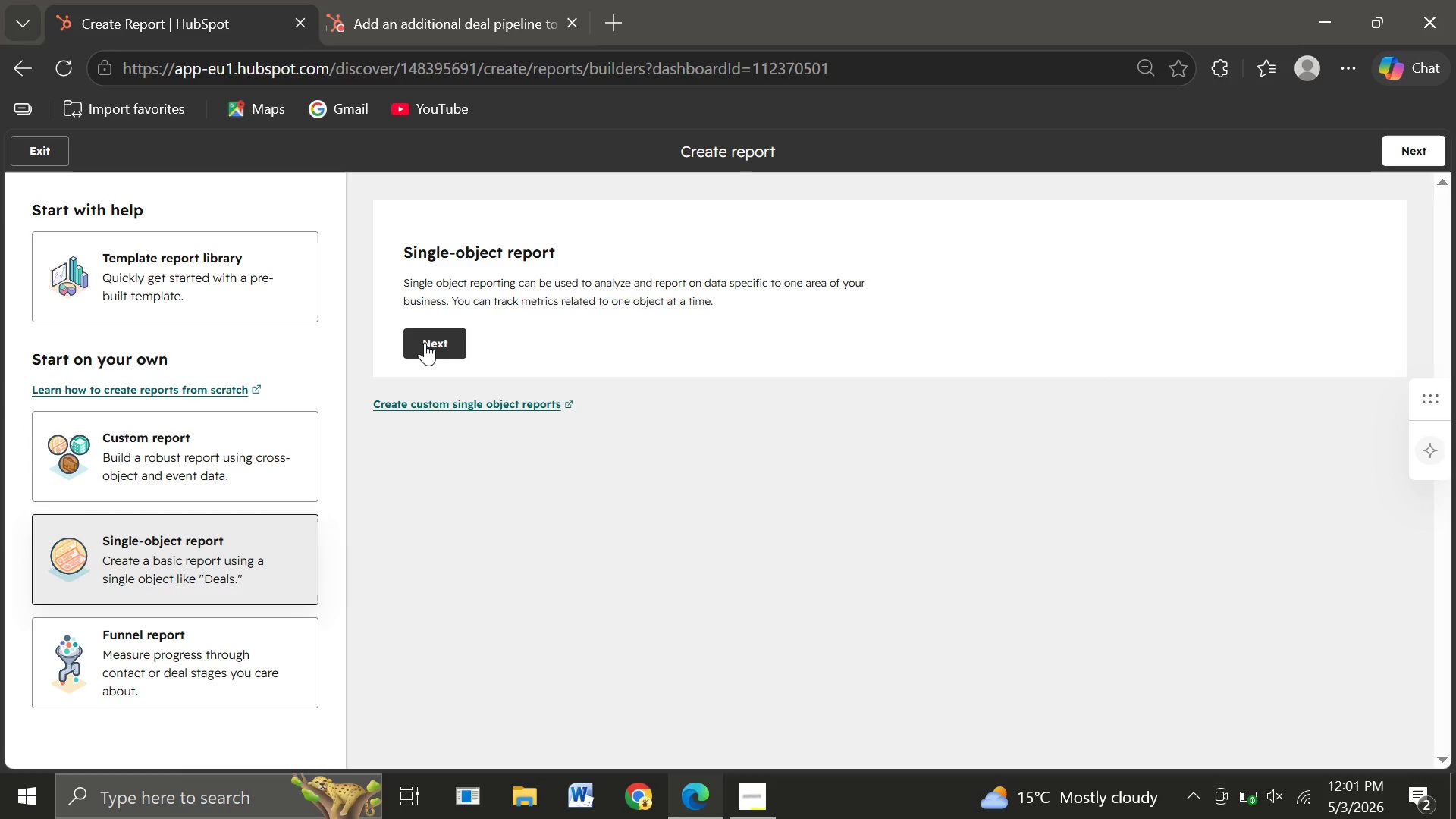 
left_click([425, 342])
 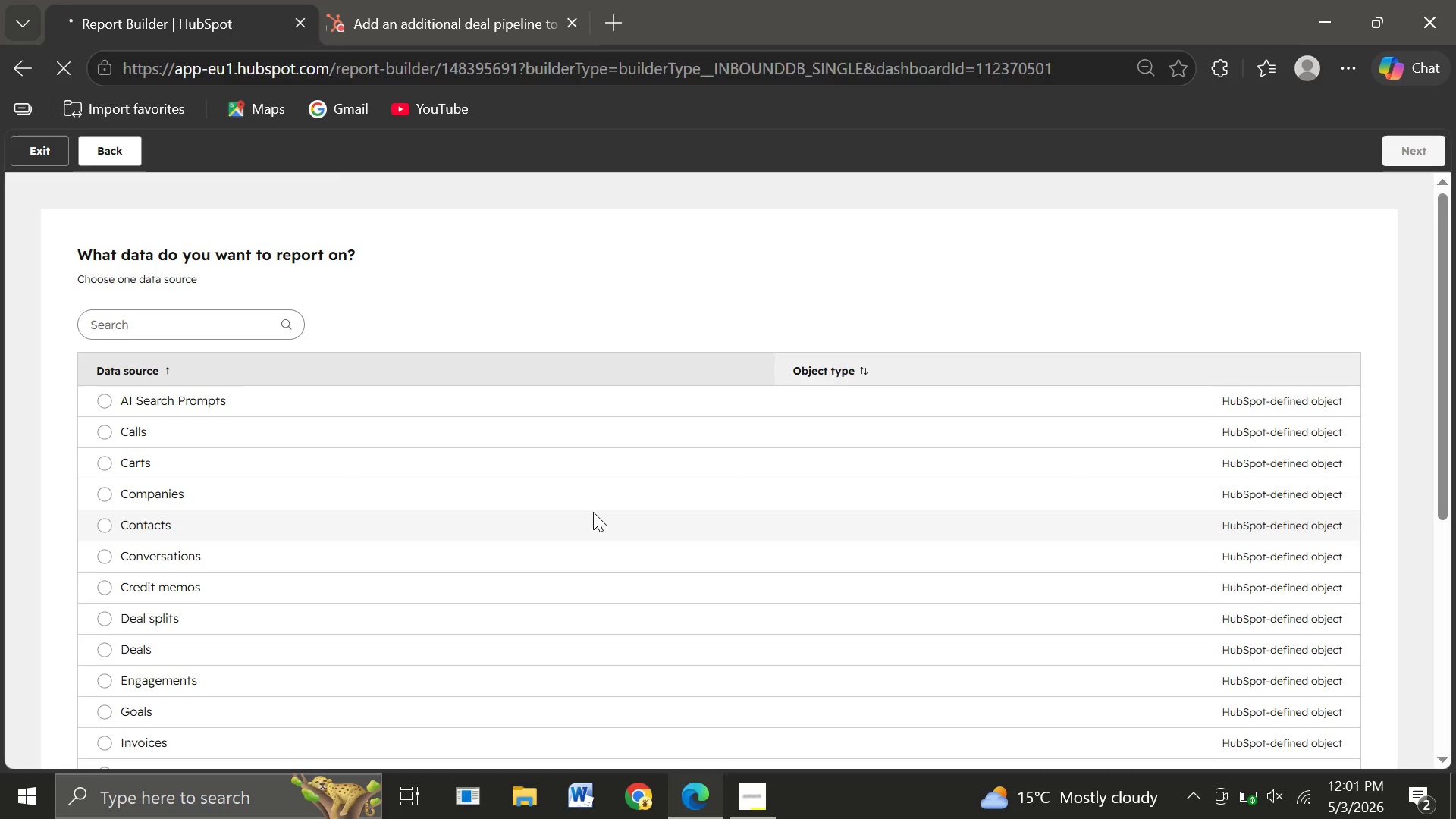 
wait(8.81)
 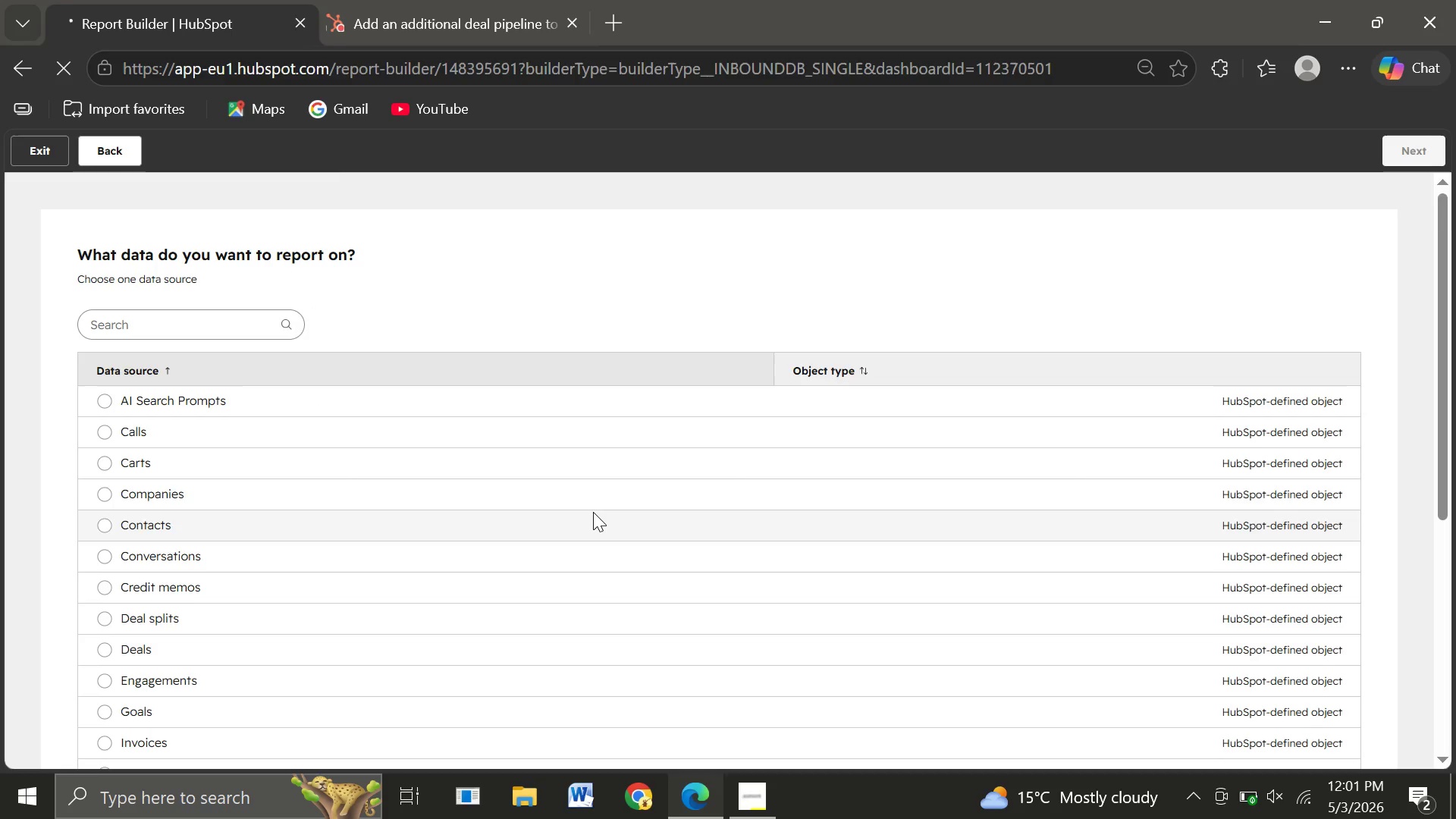 
left_click([105, 647])
 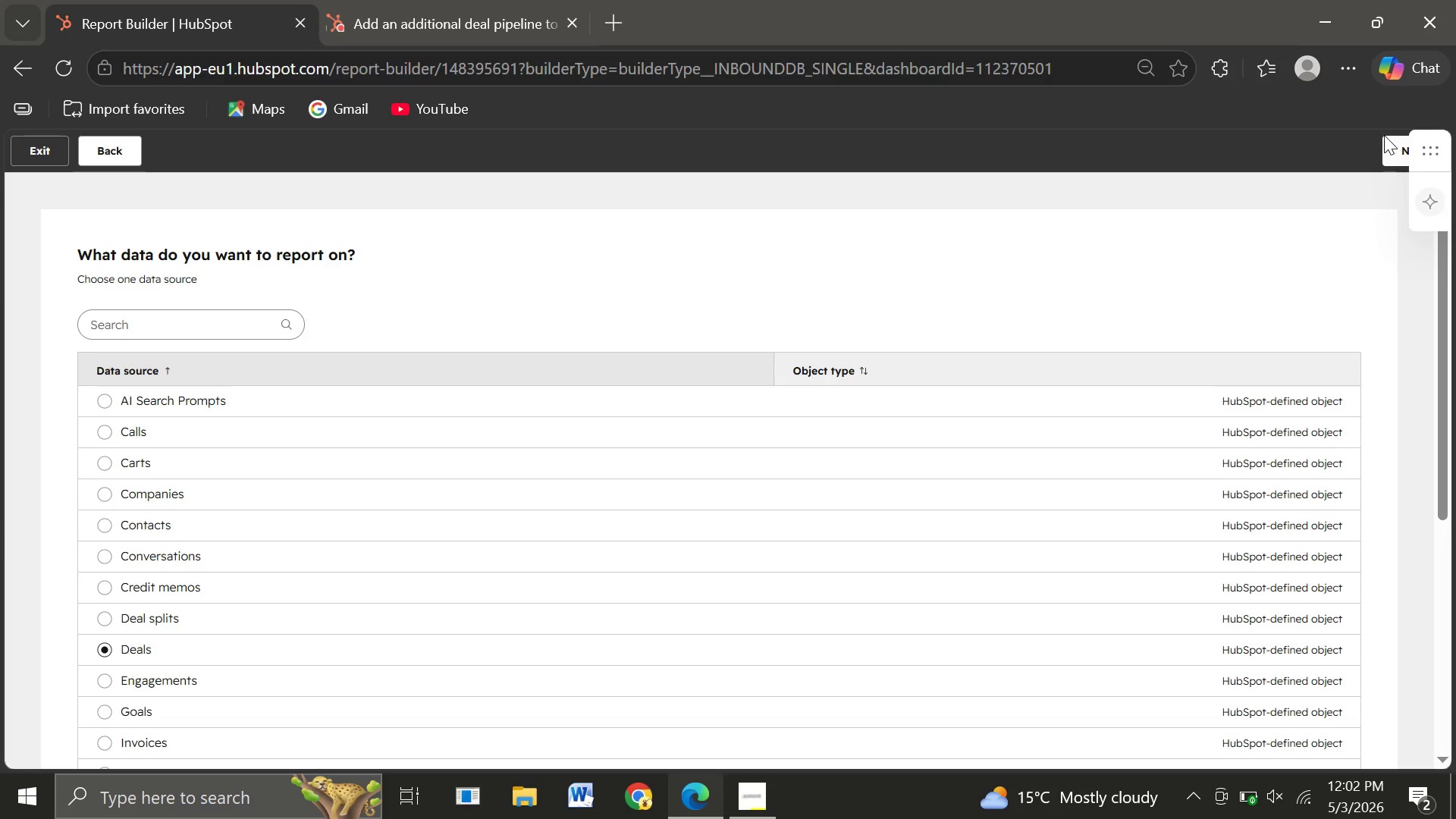 
left_click([1389, 152])
 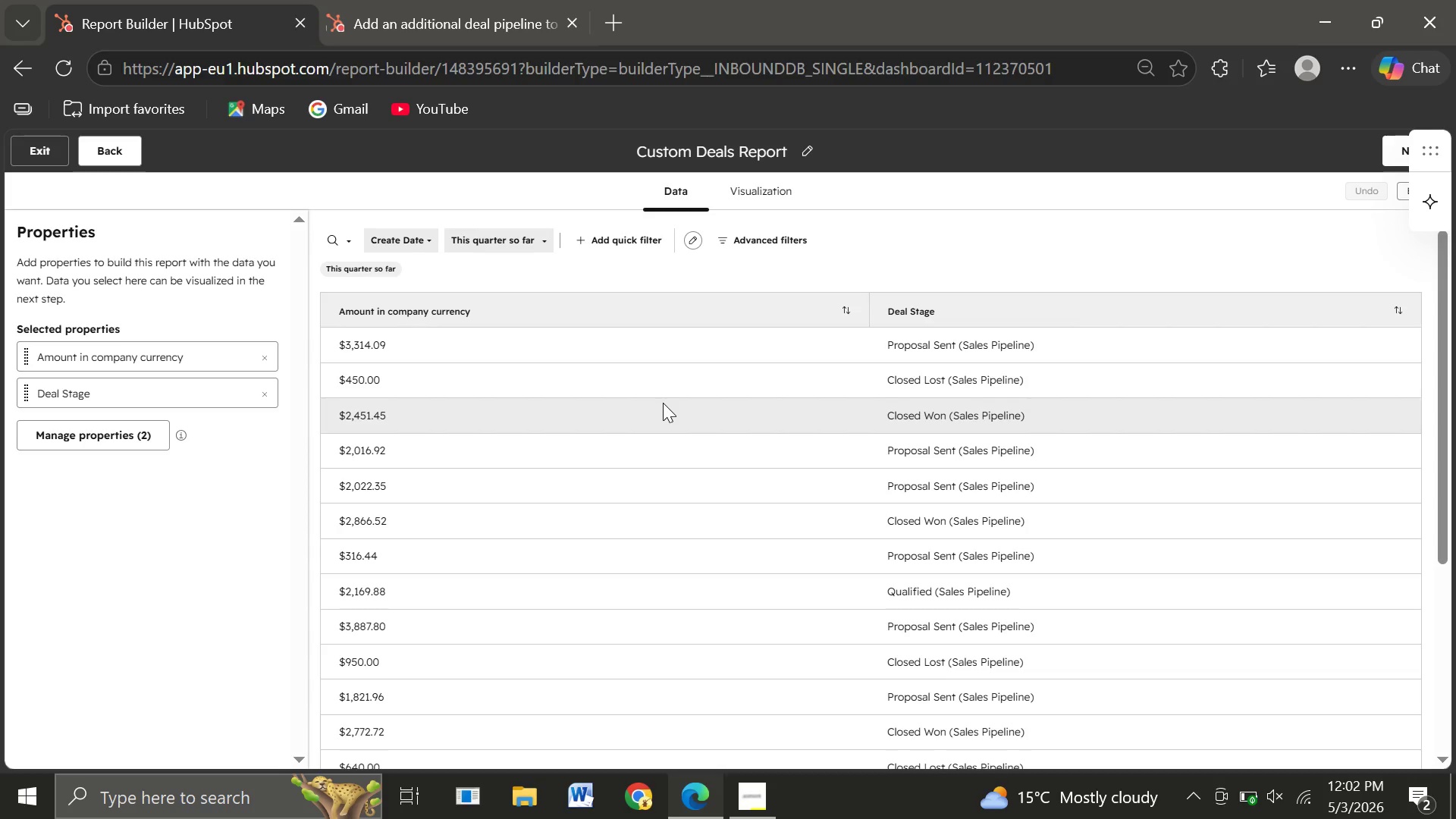 
wait(15.06)
 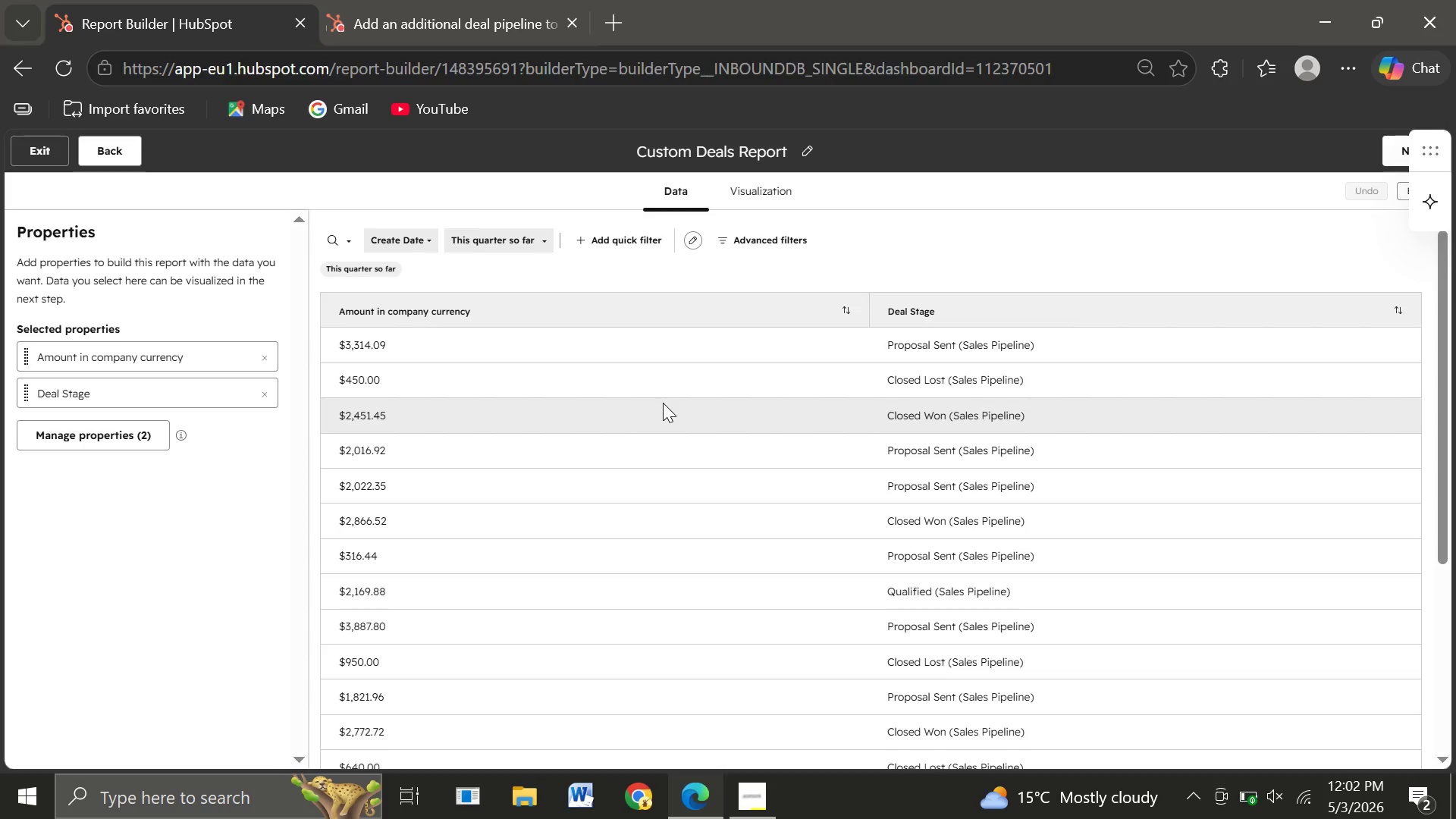 
left_click([759, 192])
 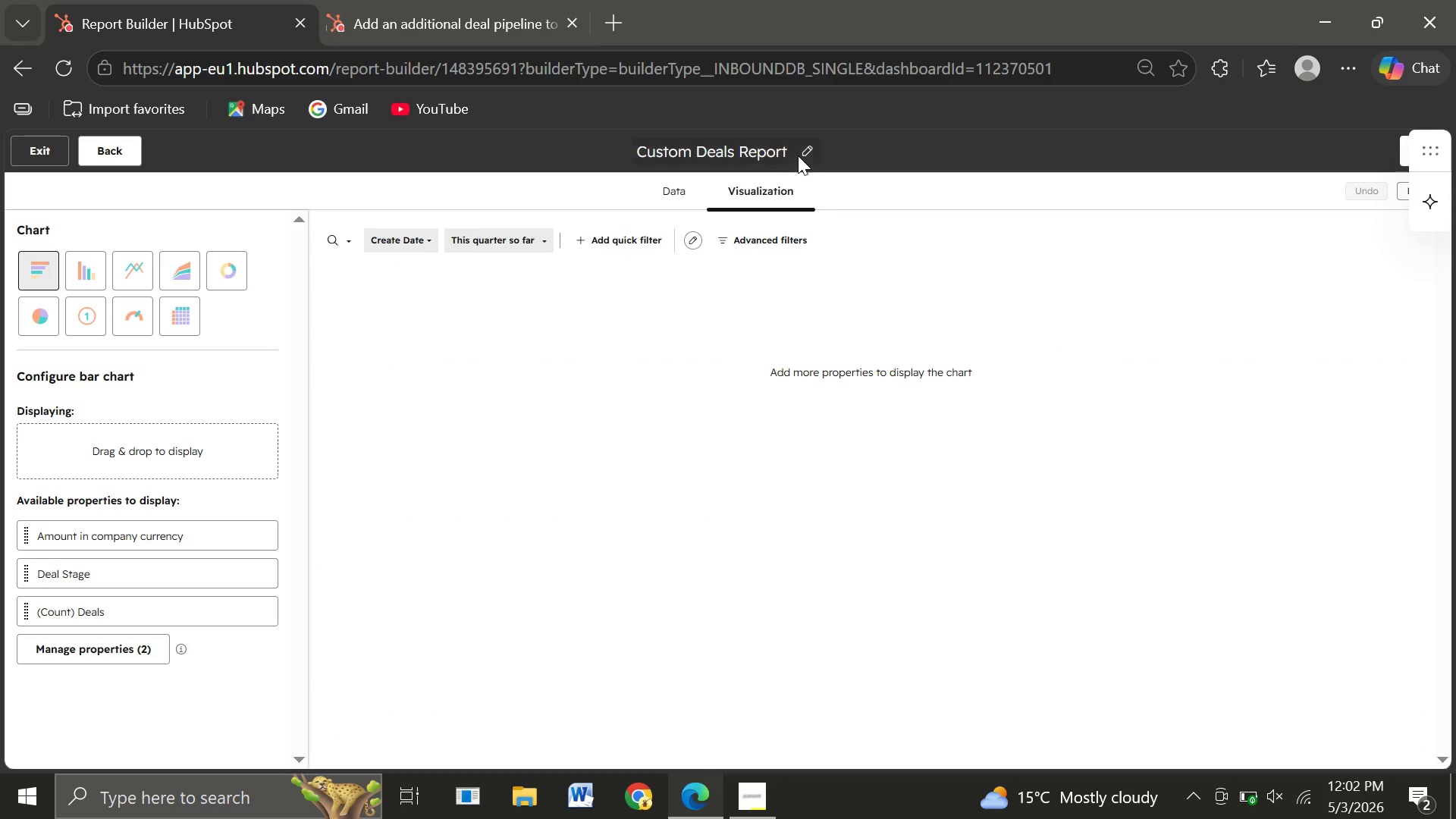 
left_click([803, 149])
 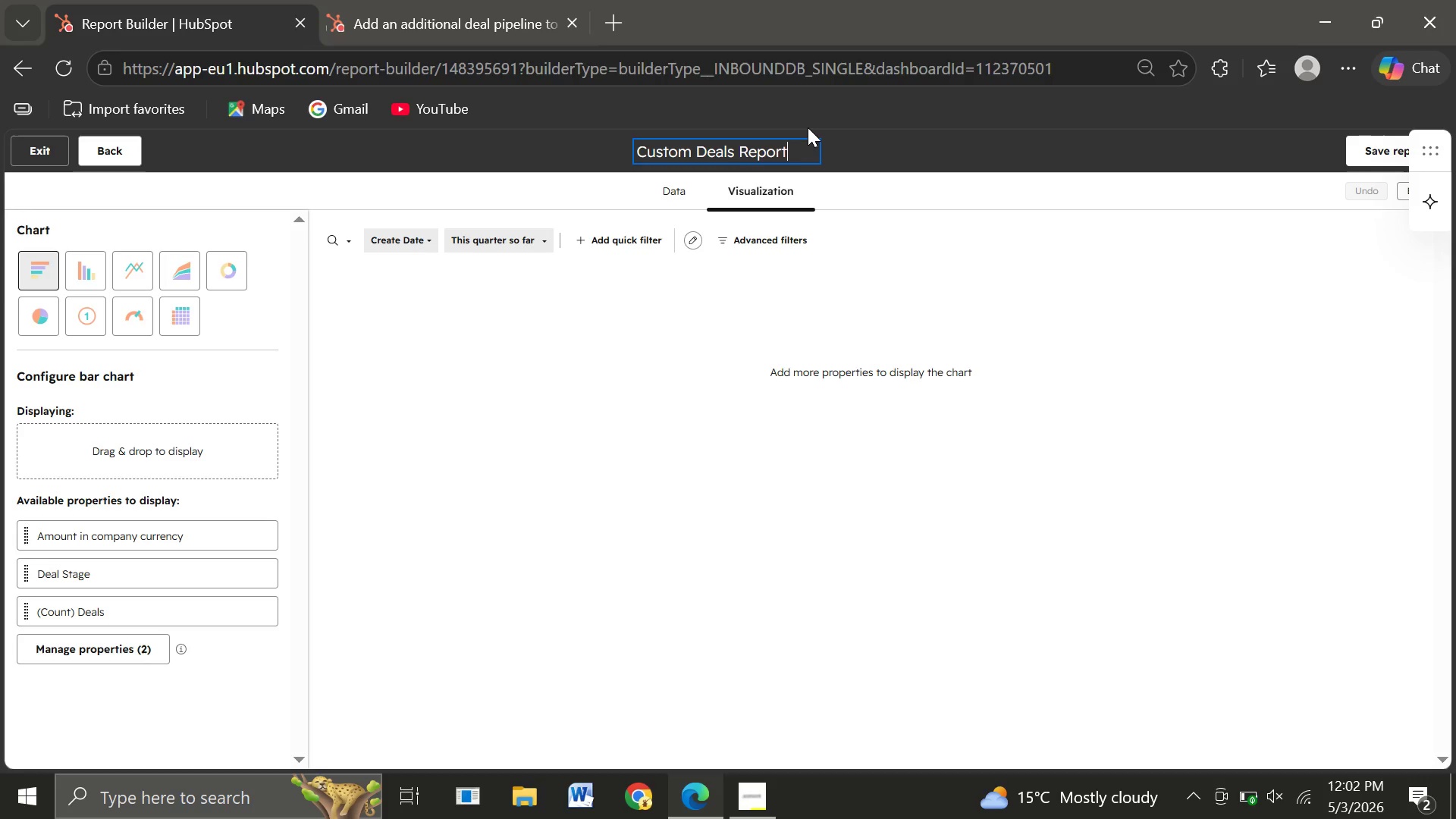 
hold_key(key=Backspace, duration=1.53)
 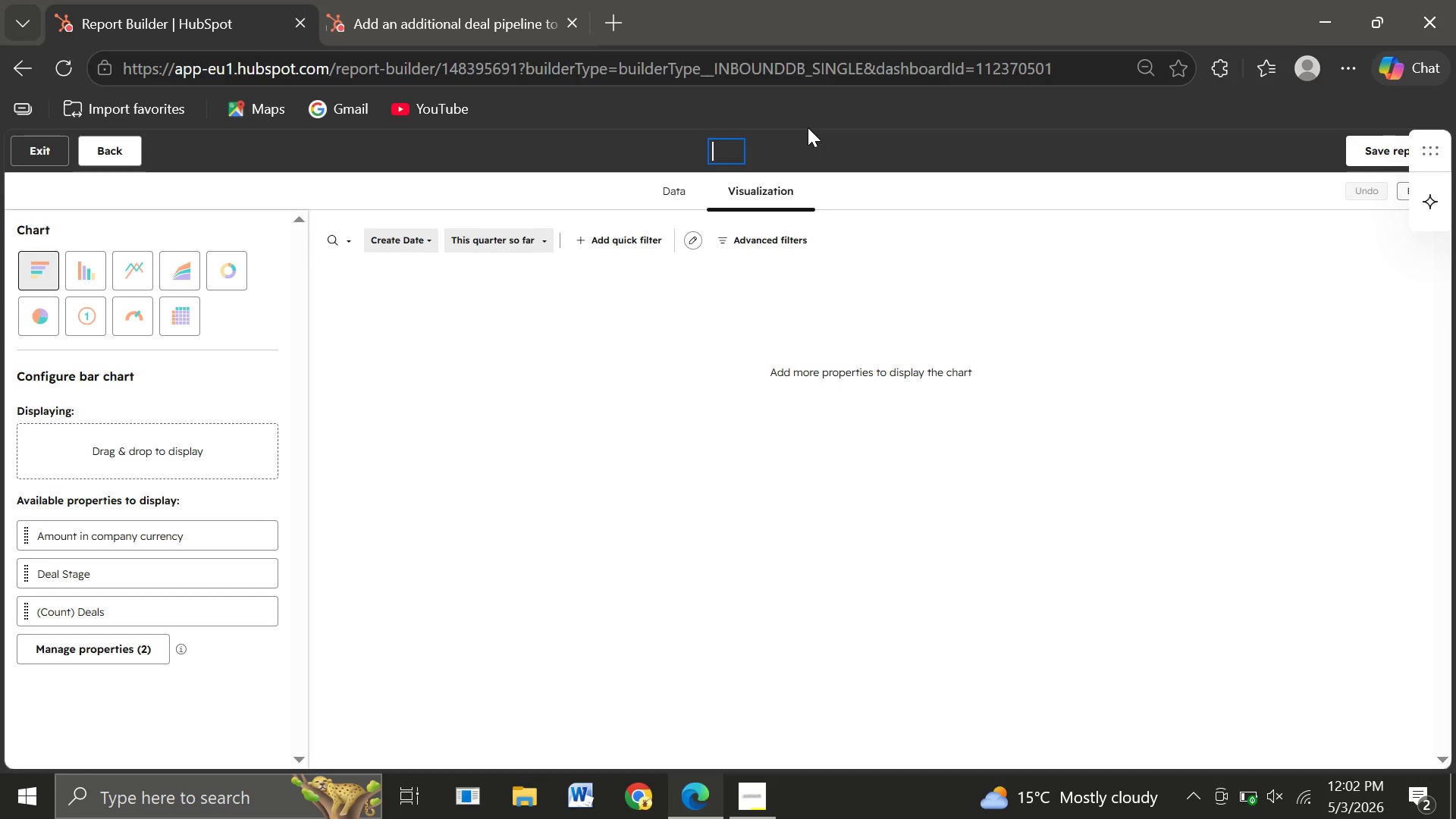 
key(Backspace)
 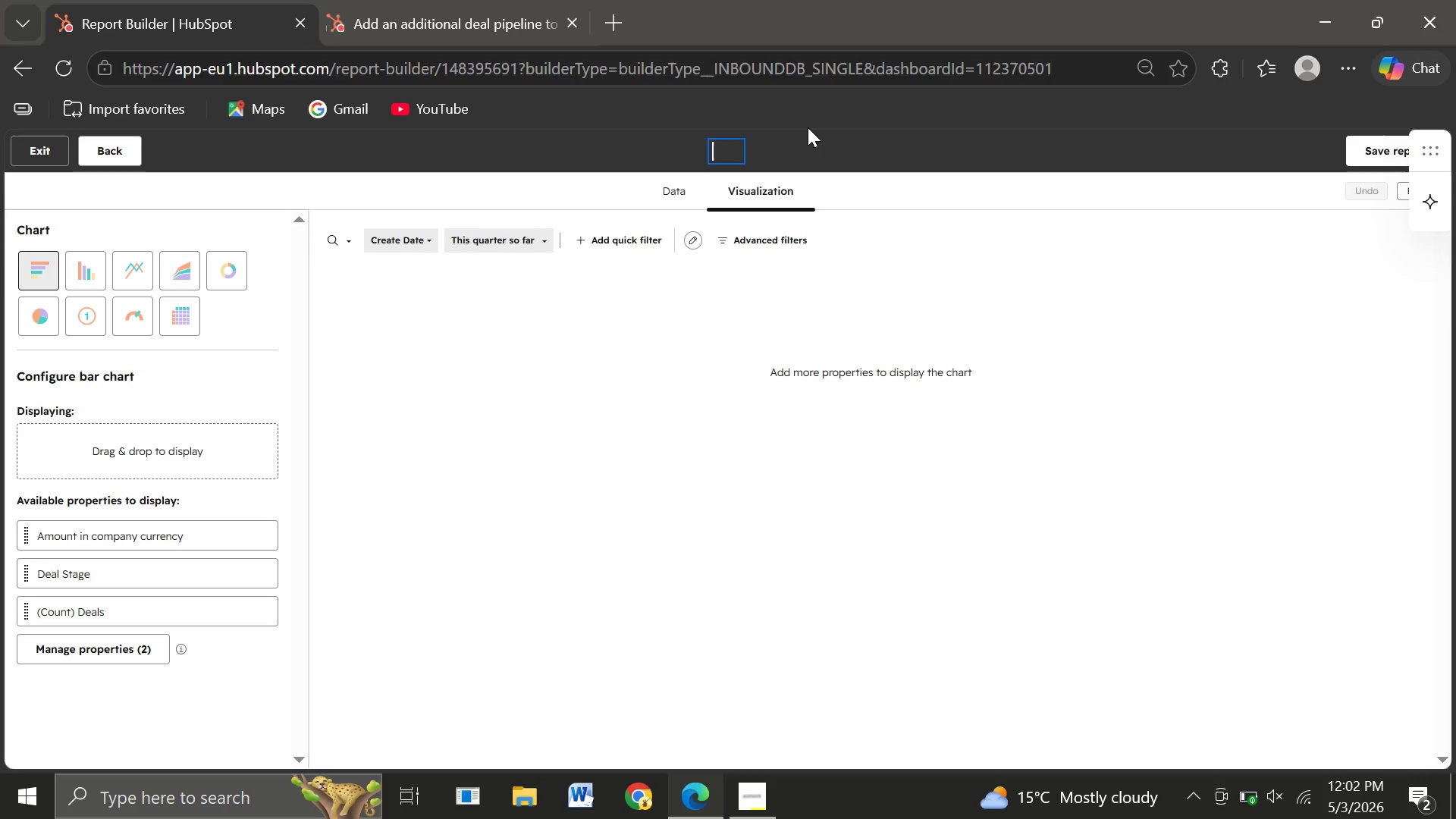 
key(Backspace)
 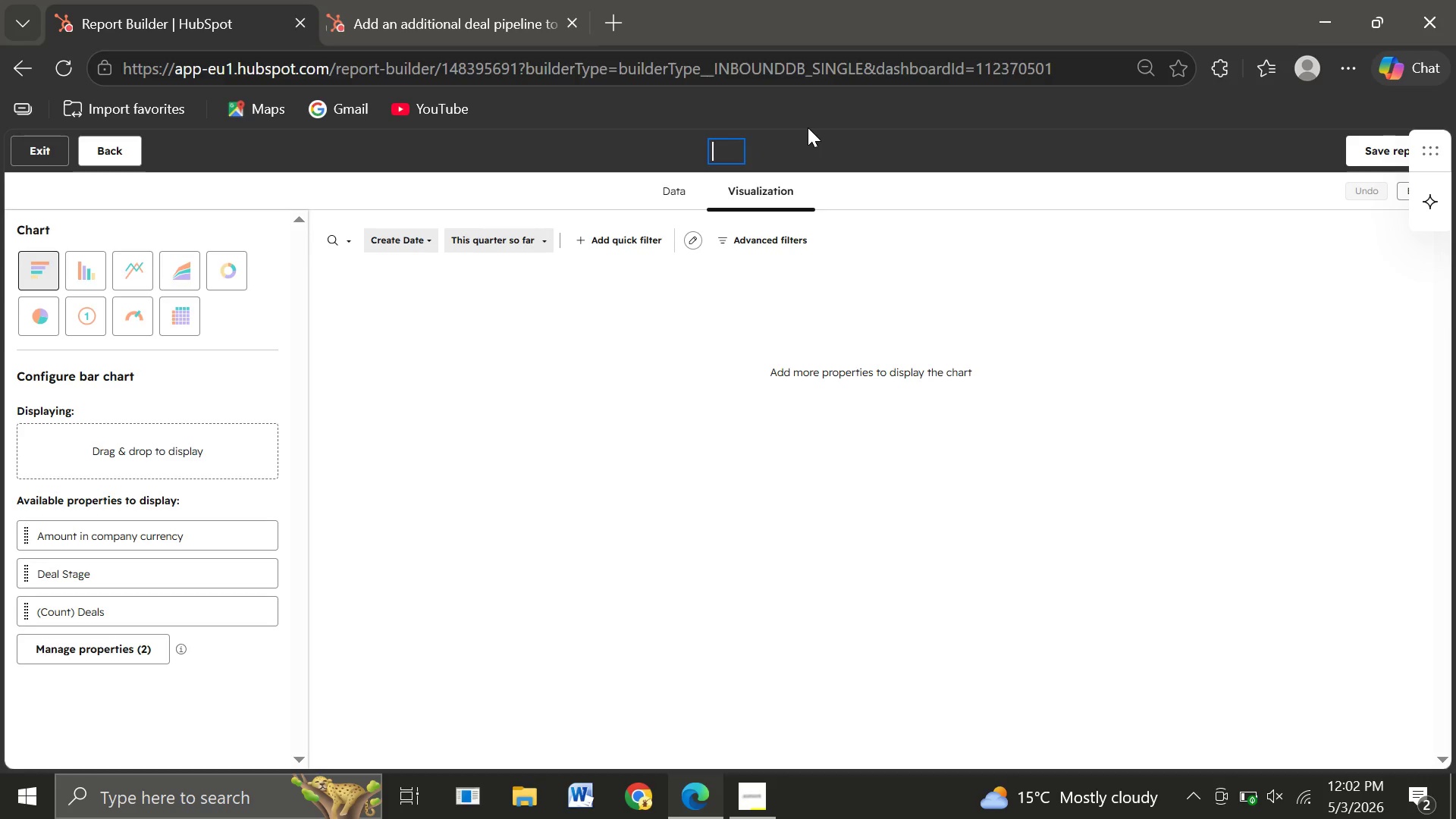 
key(Backspace)
 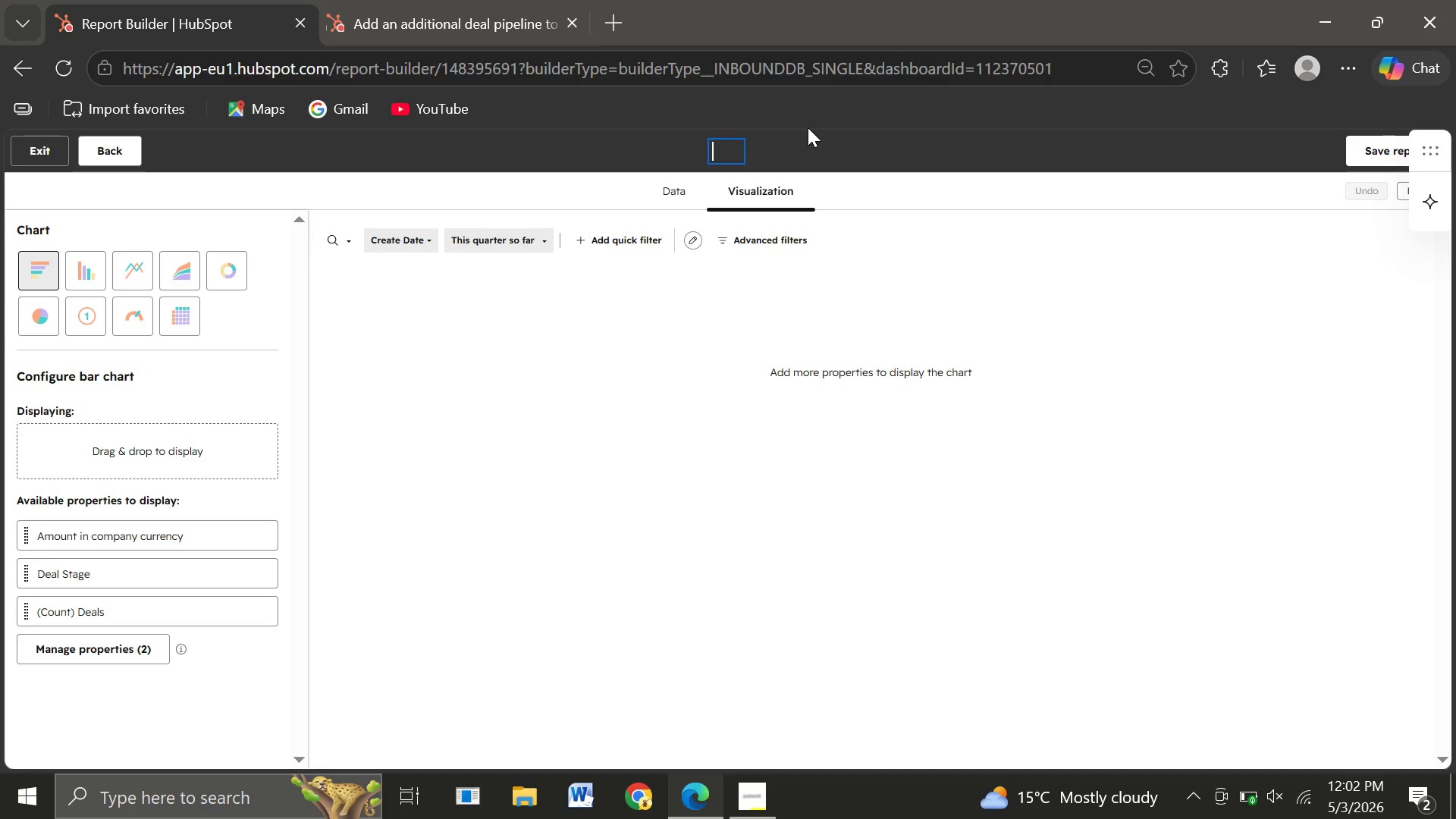 
key(Backspace)
 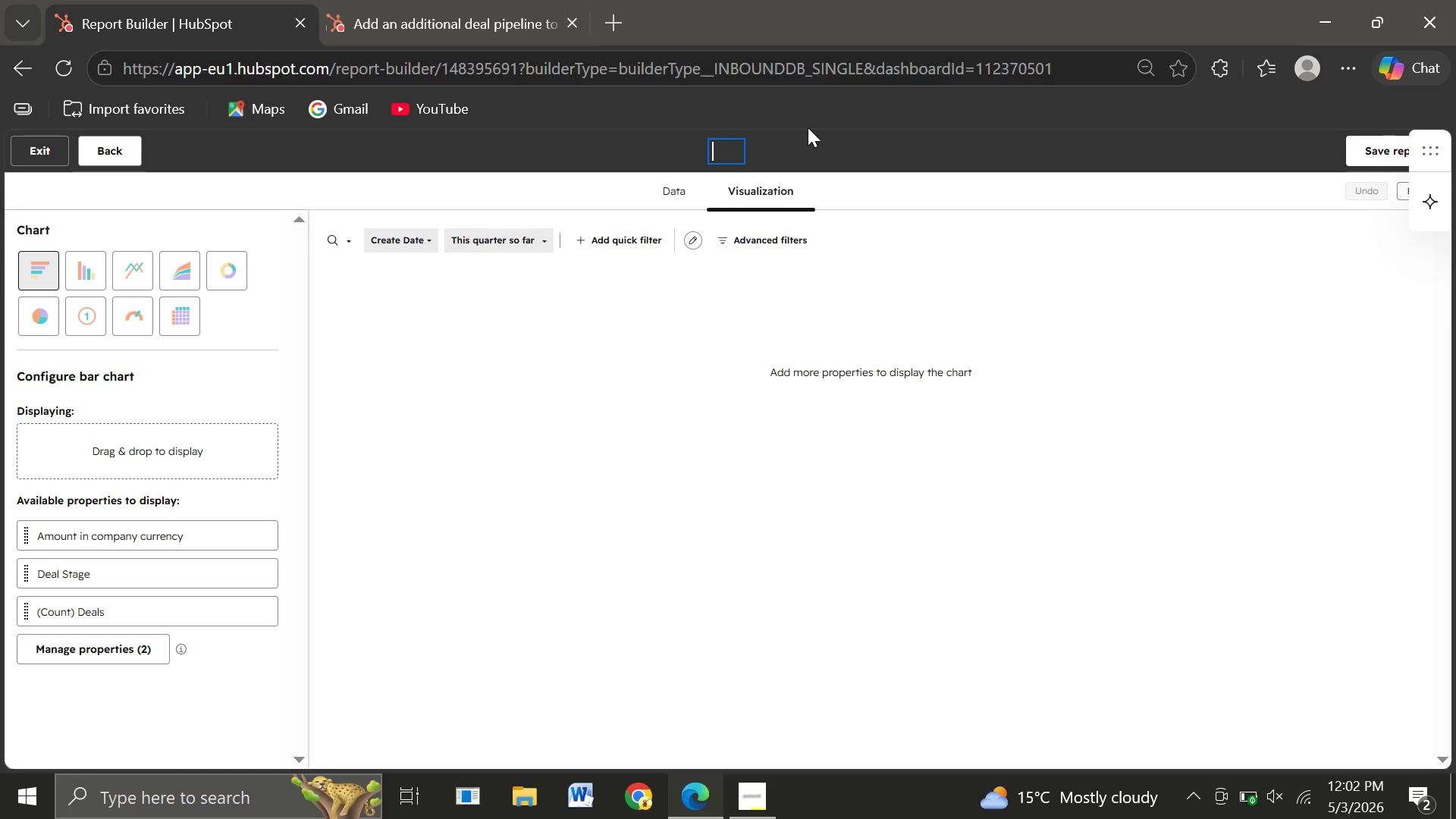 
key(Backspace)
 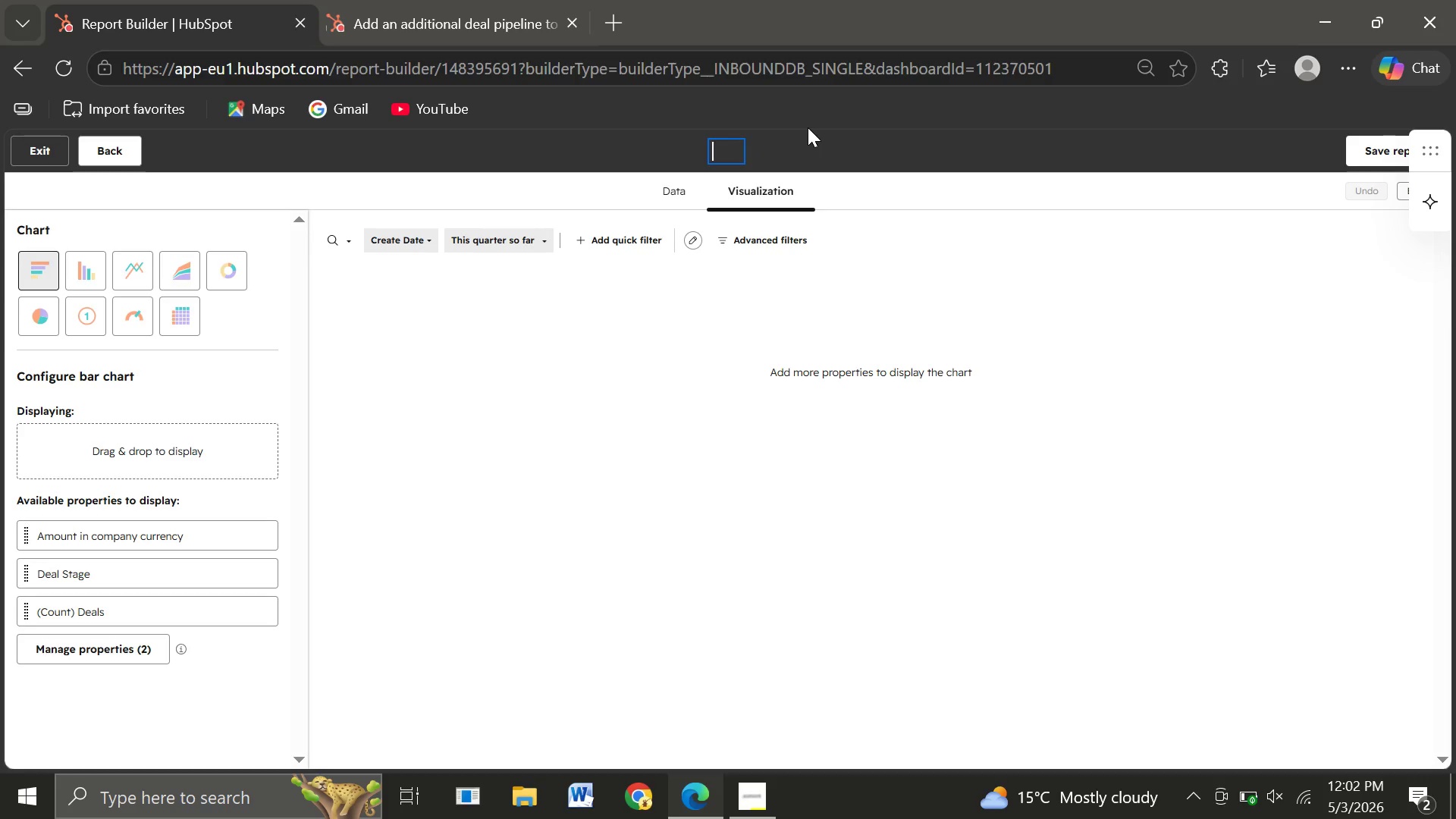 
key(Backspace)
 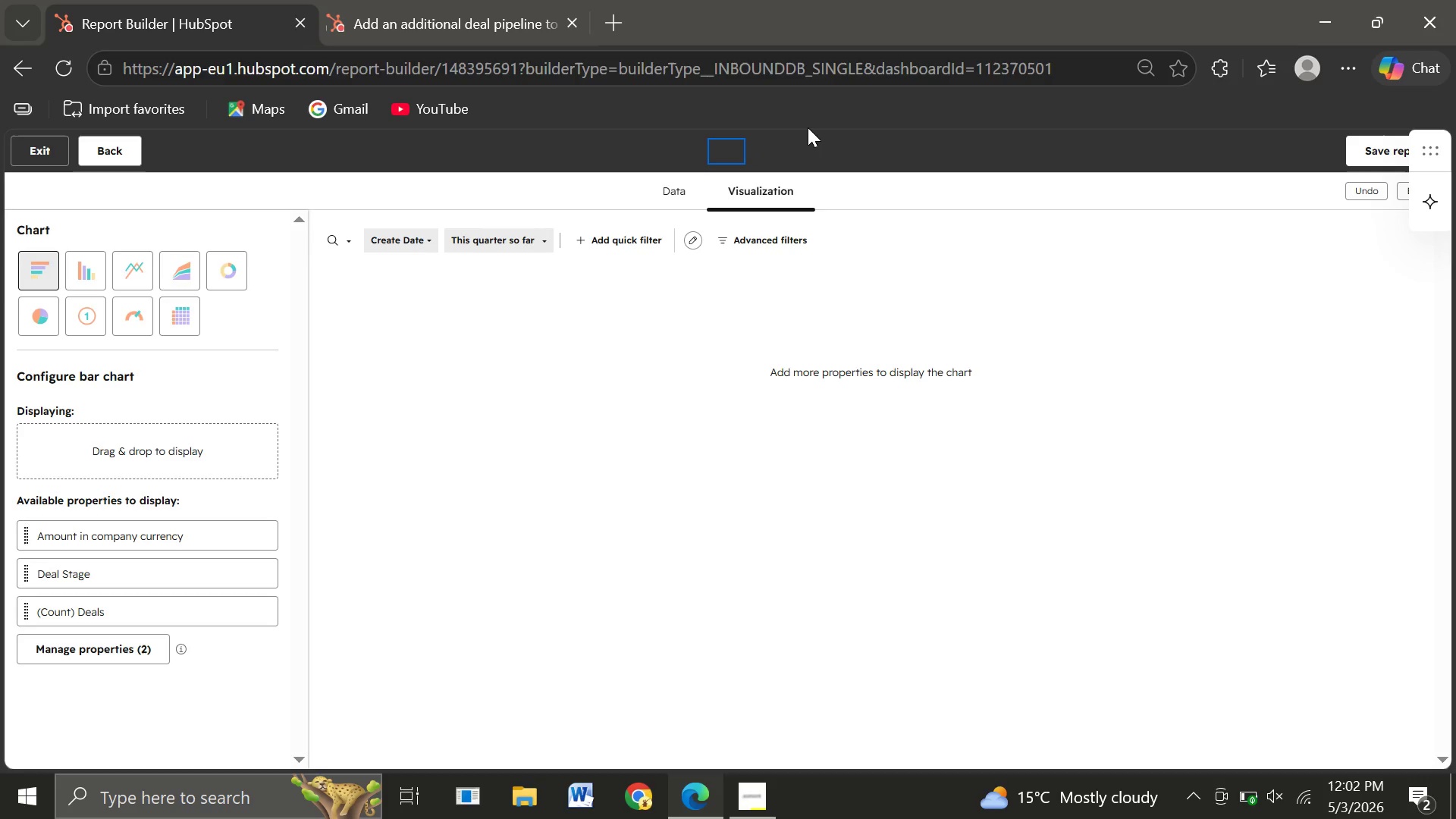 
key(Backspace)
 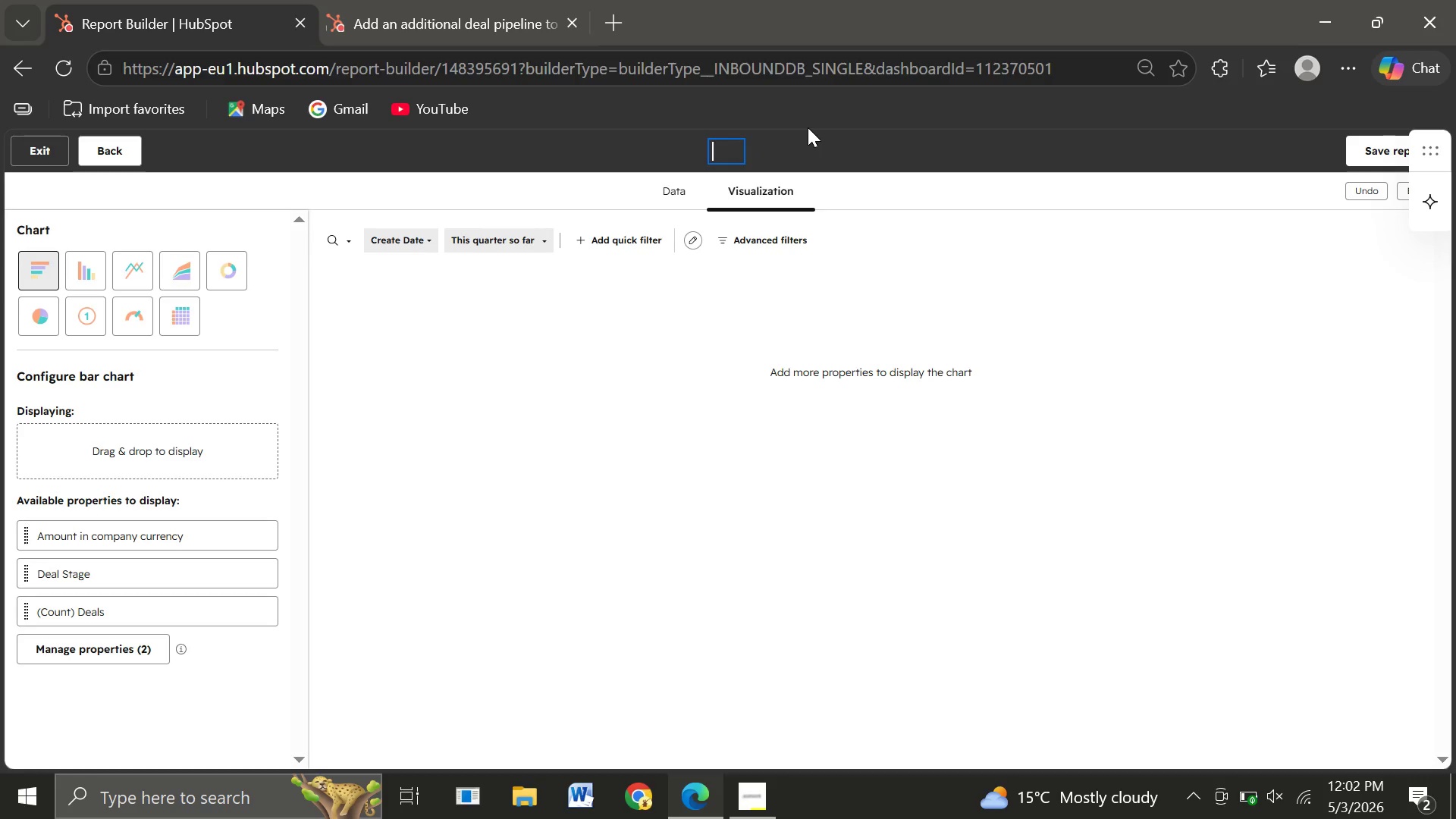 
key(Backspace)
 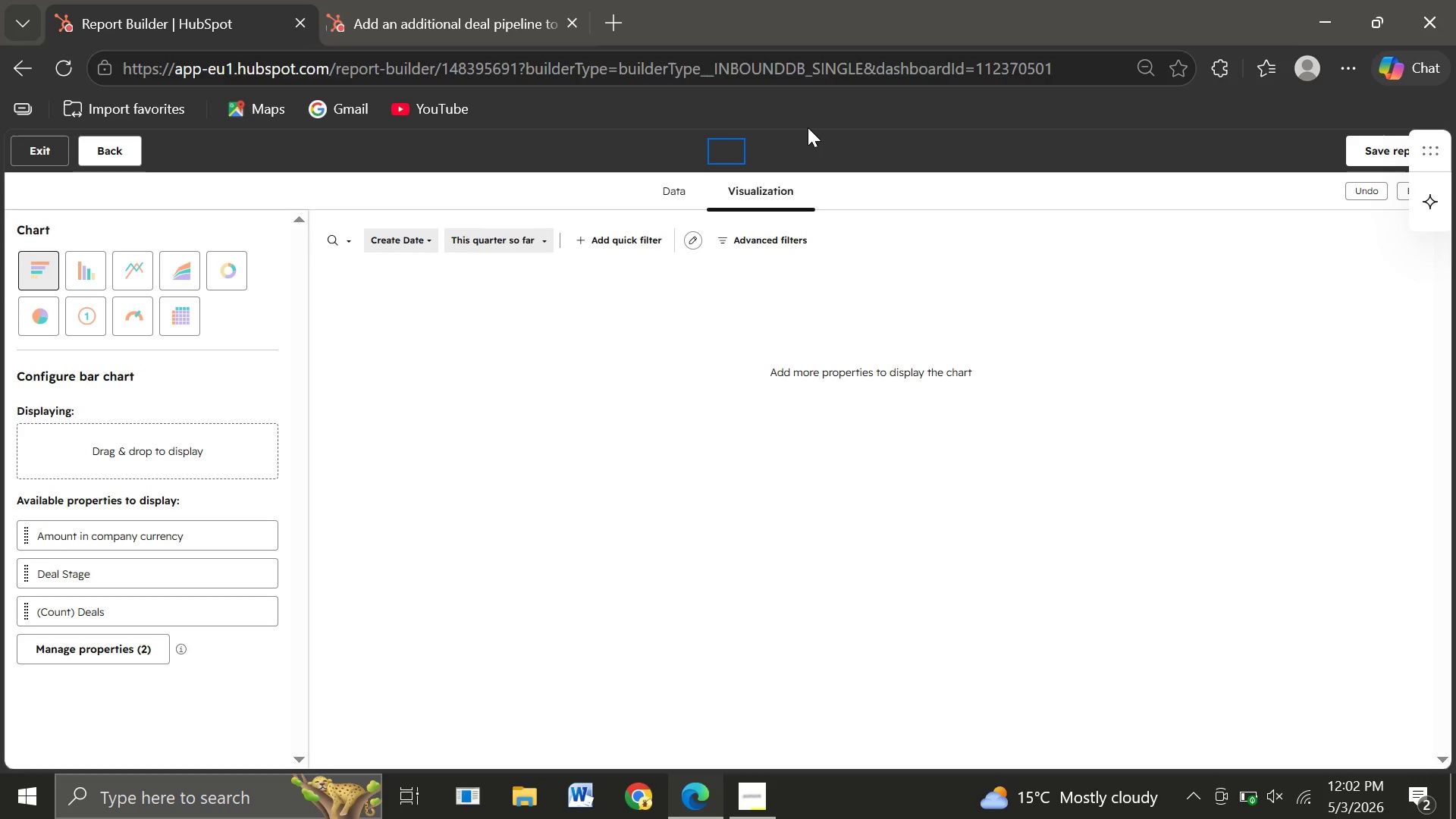 
key(Backspace)
 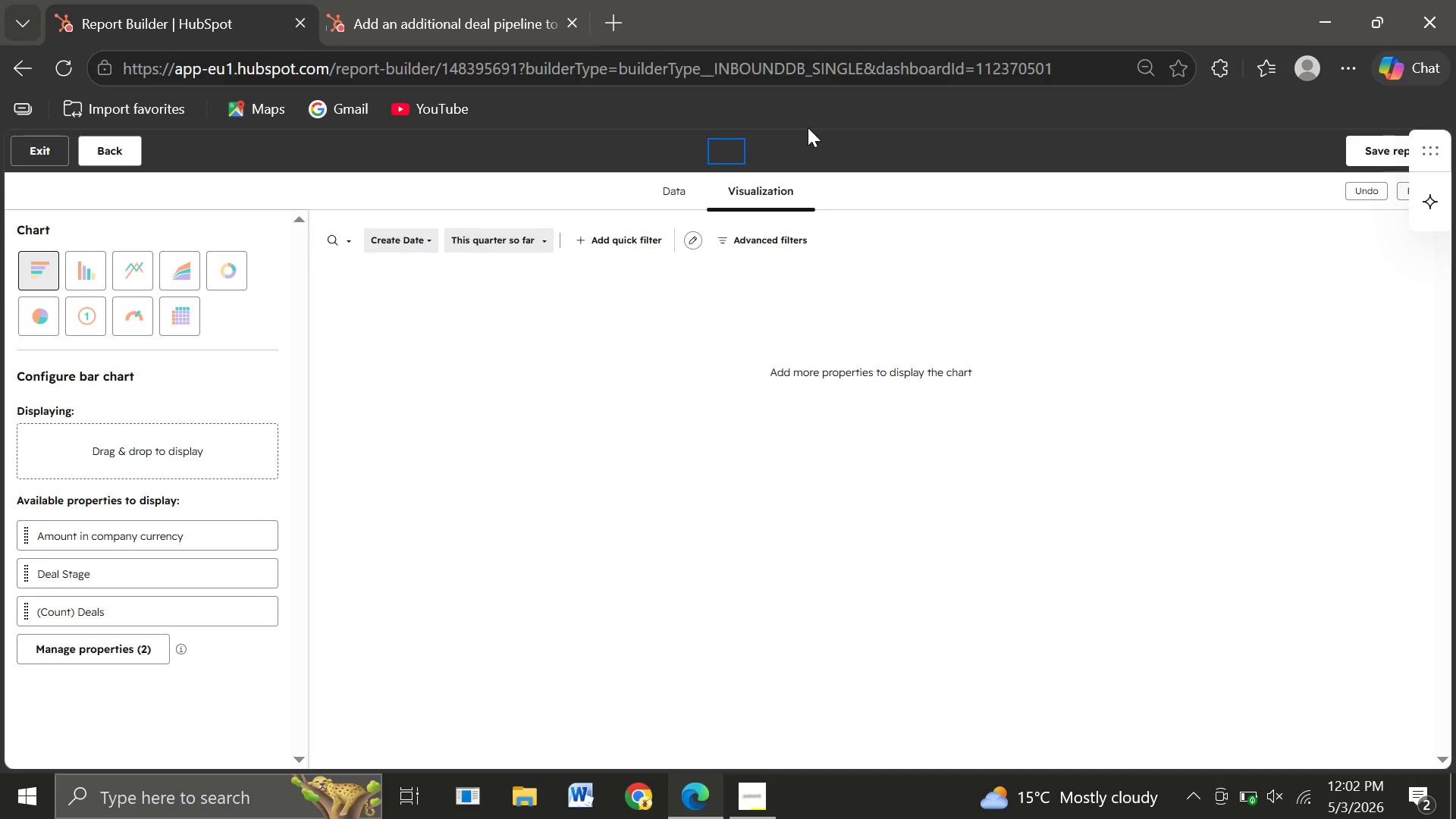 
key(Backspace)
 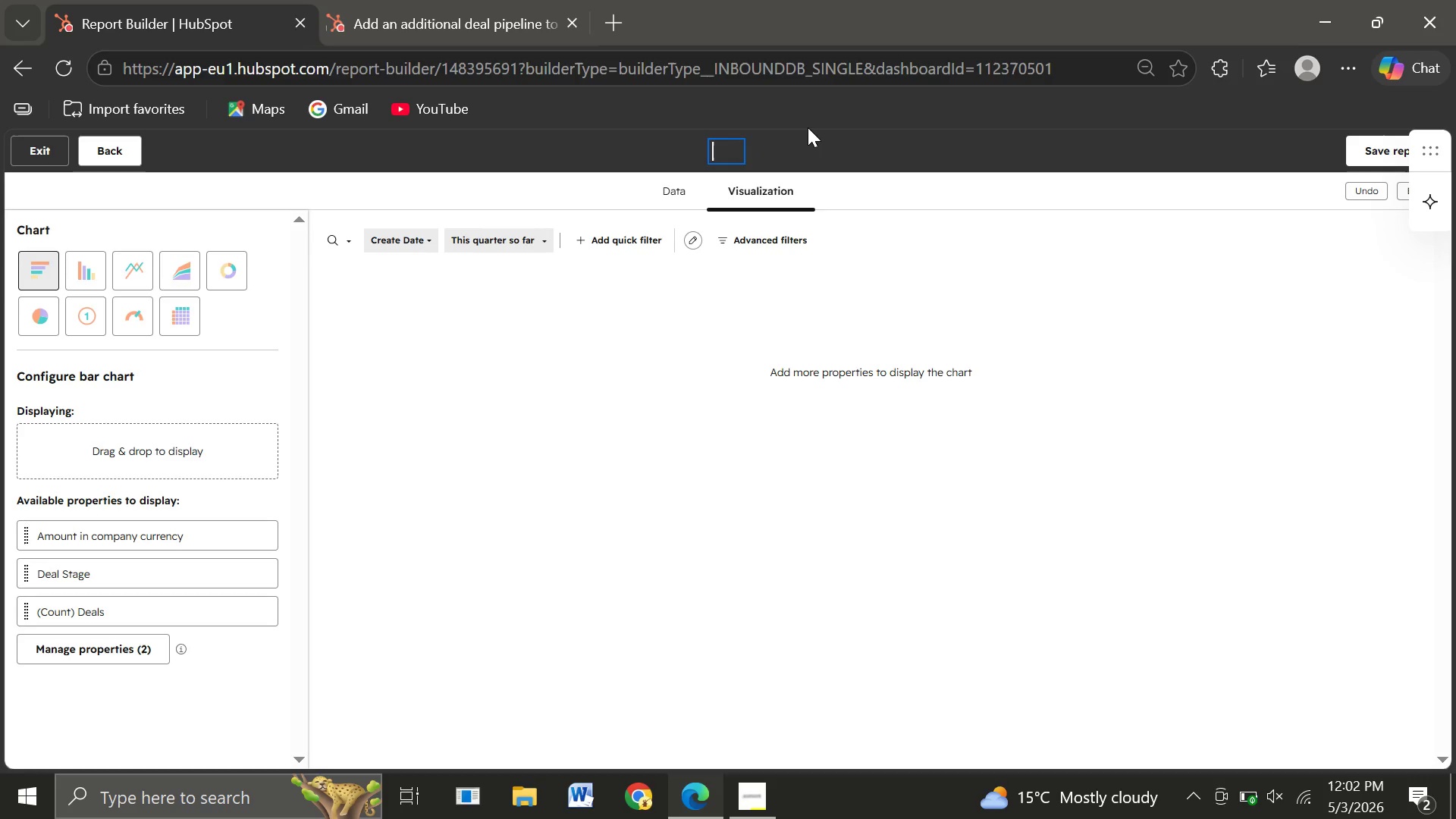 
key(Backspace)
 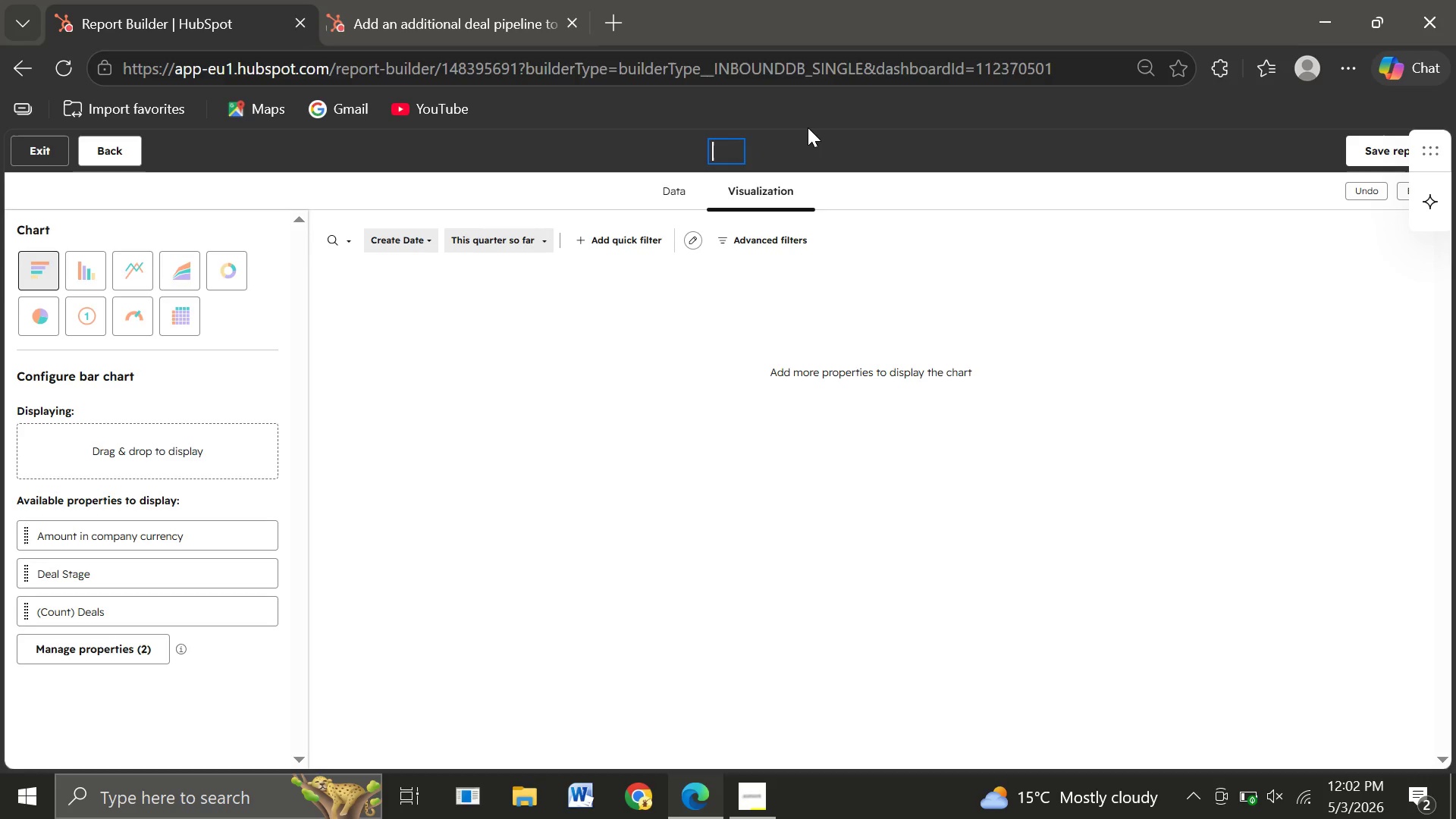 
wait(5.69)
 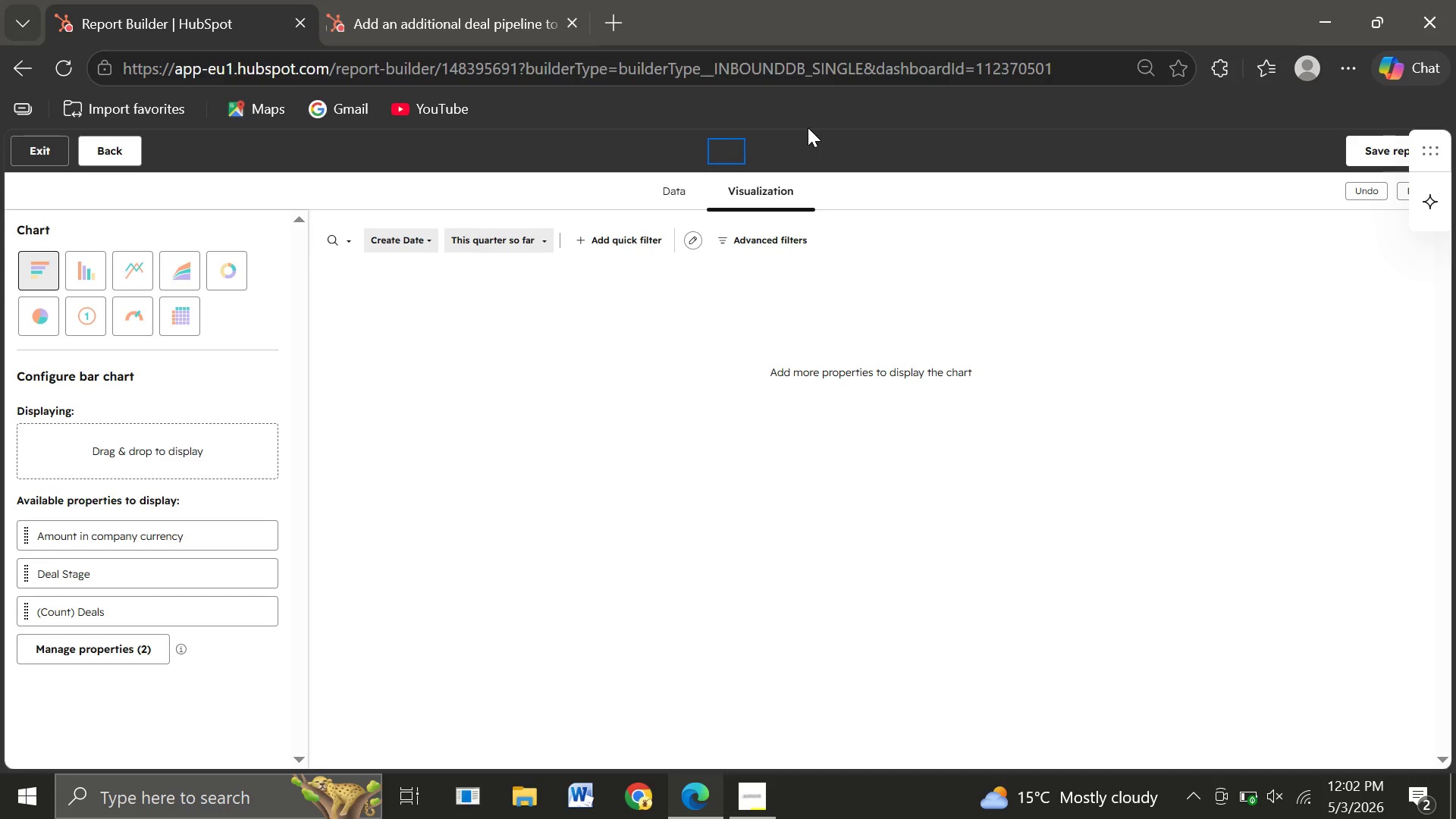 
type(Deal Velocity Trends)
 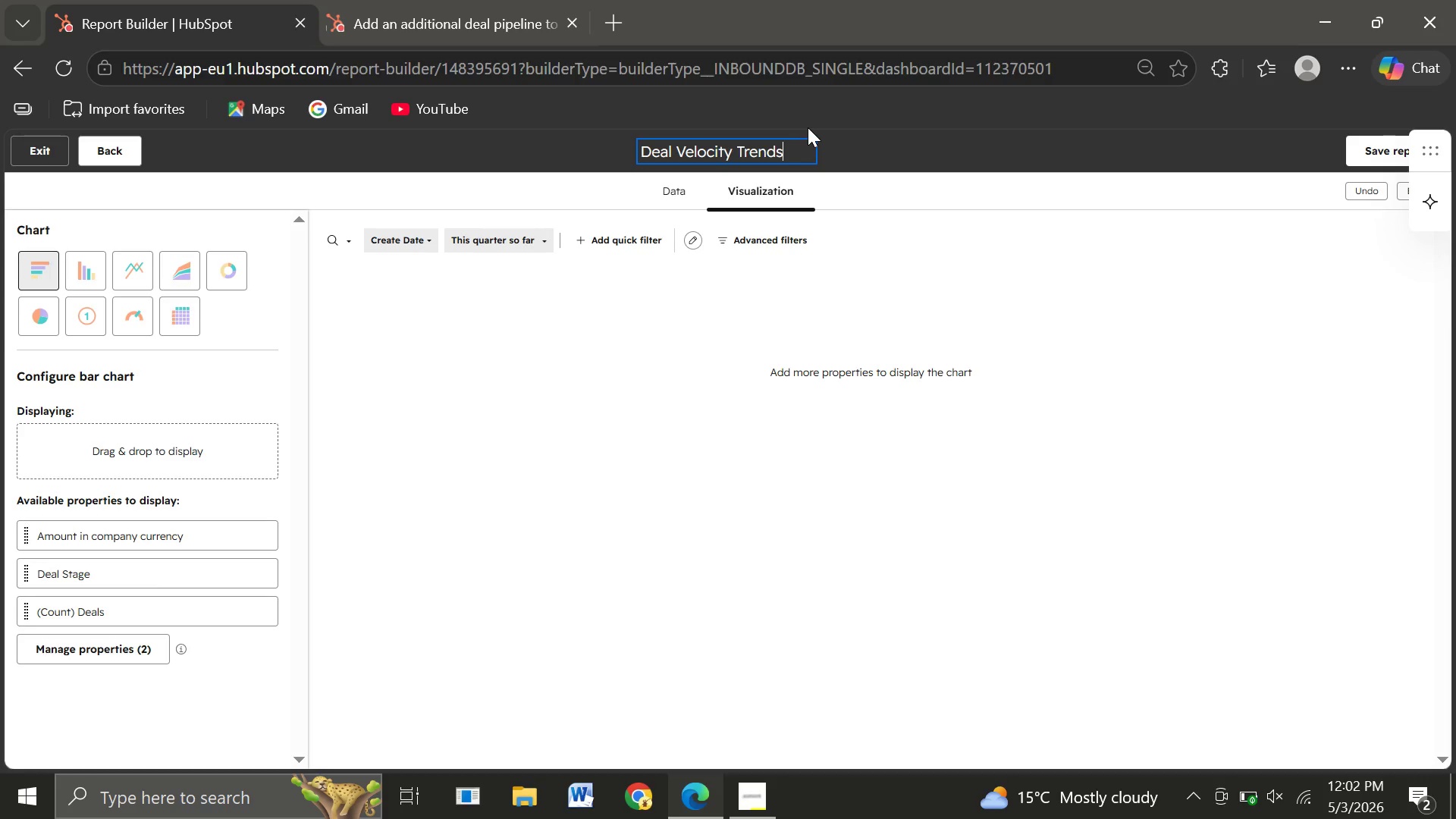 
wait(9.86)
 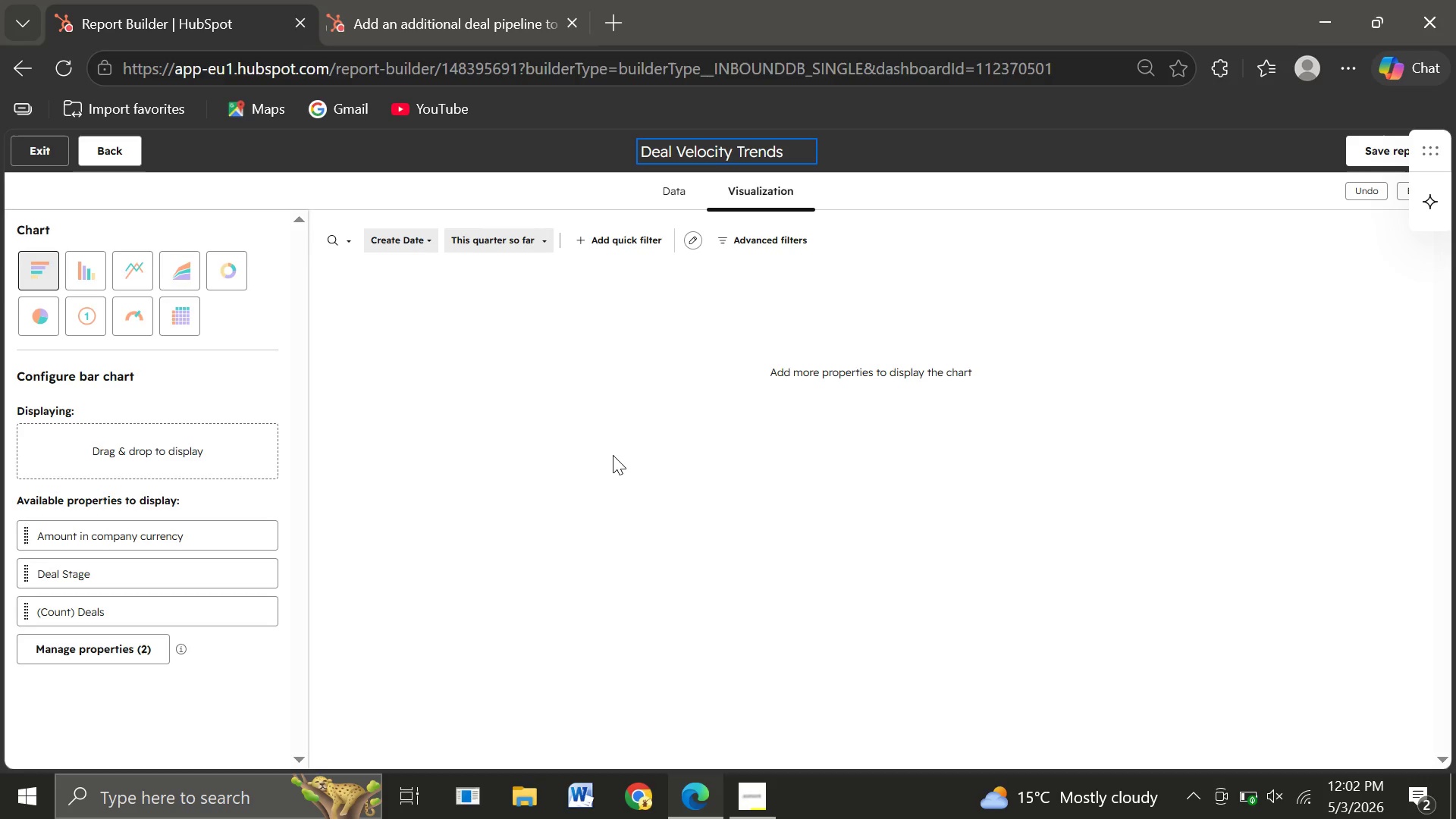 
left_click([79, 281])
 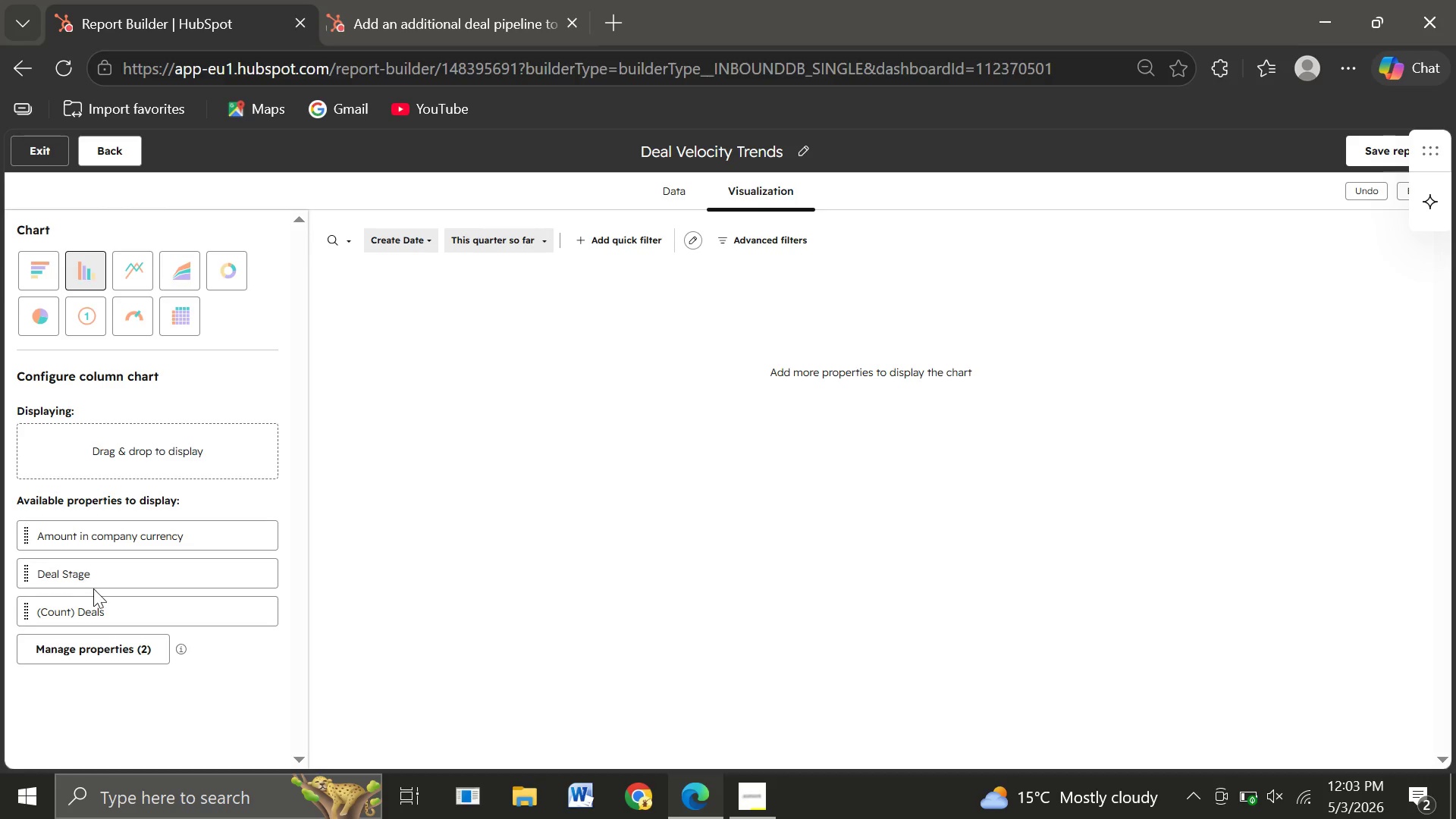 
wait(6.62)
 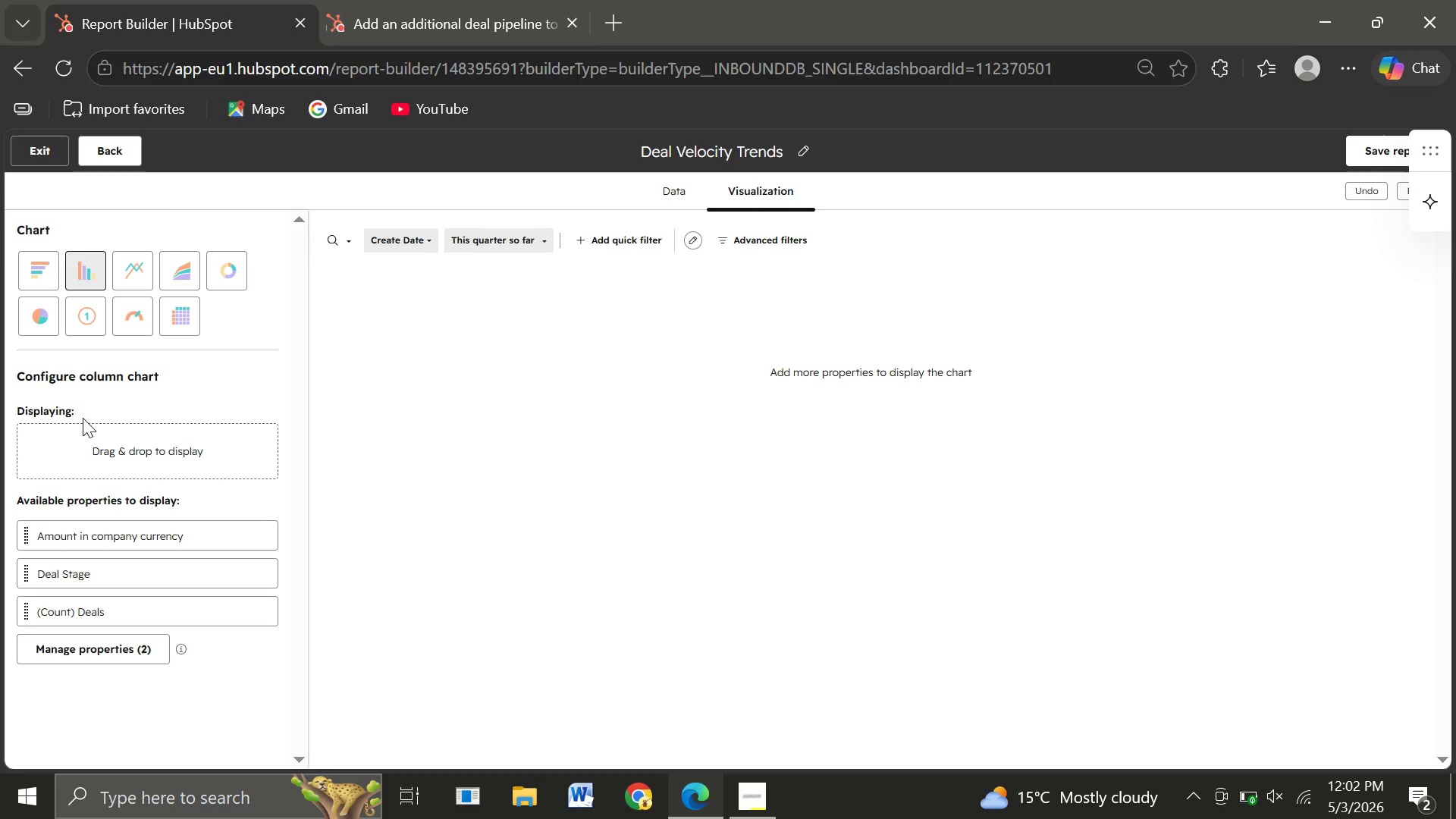 
left_click([97, 654])
 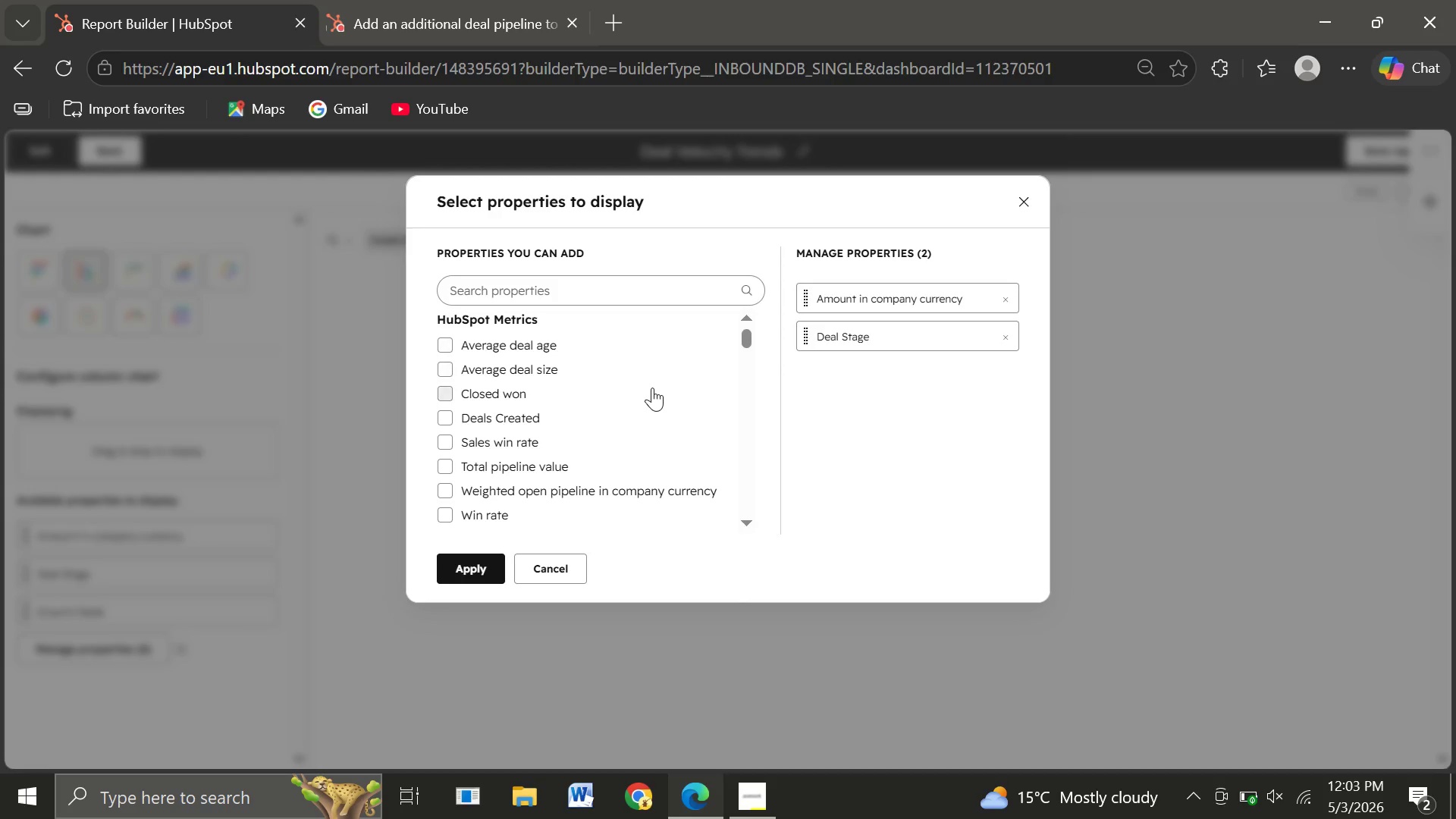 
key(C)
 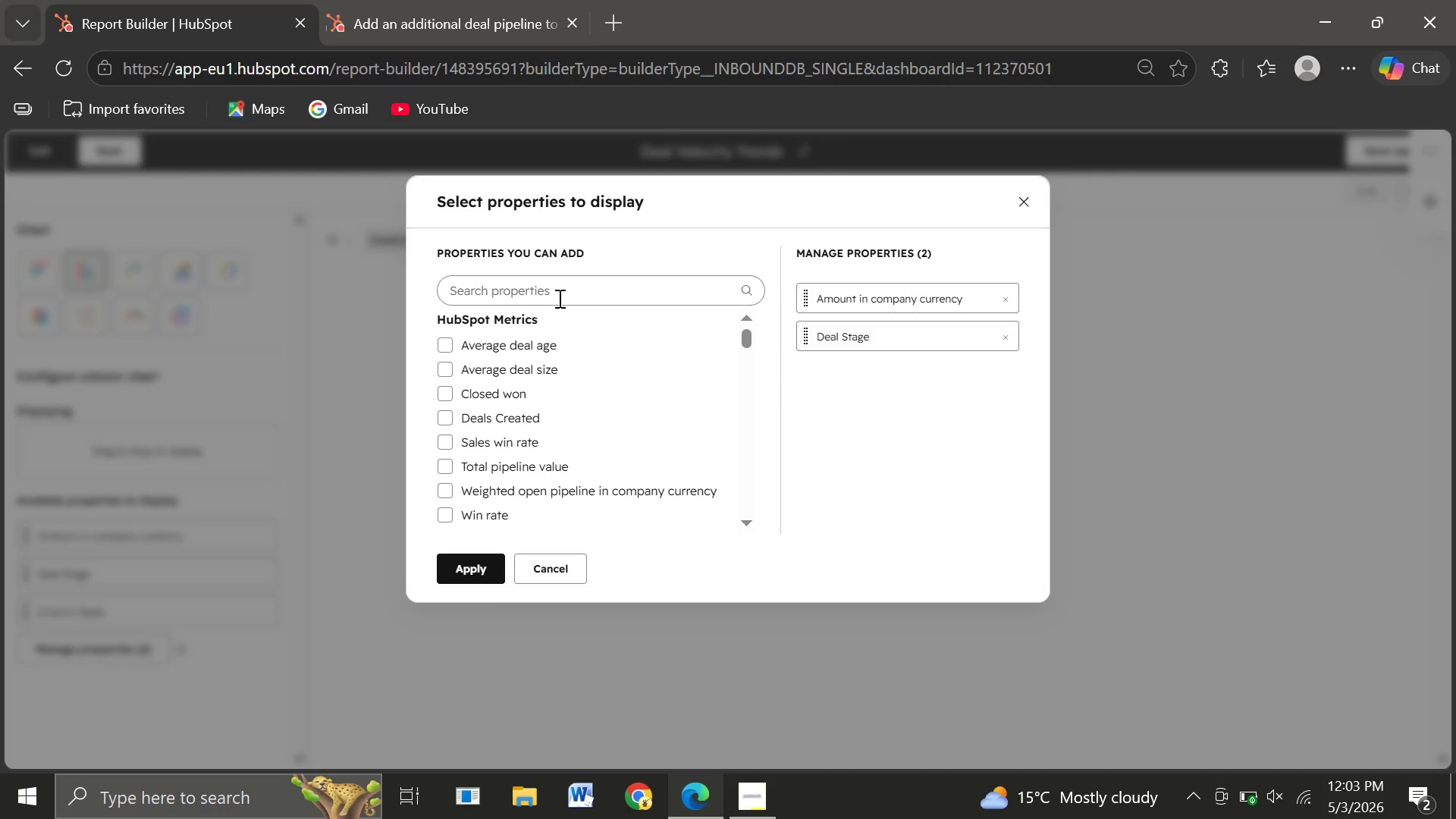 
left_click([558, 298])
 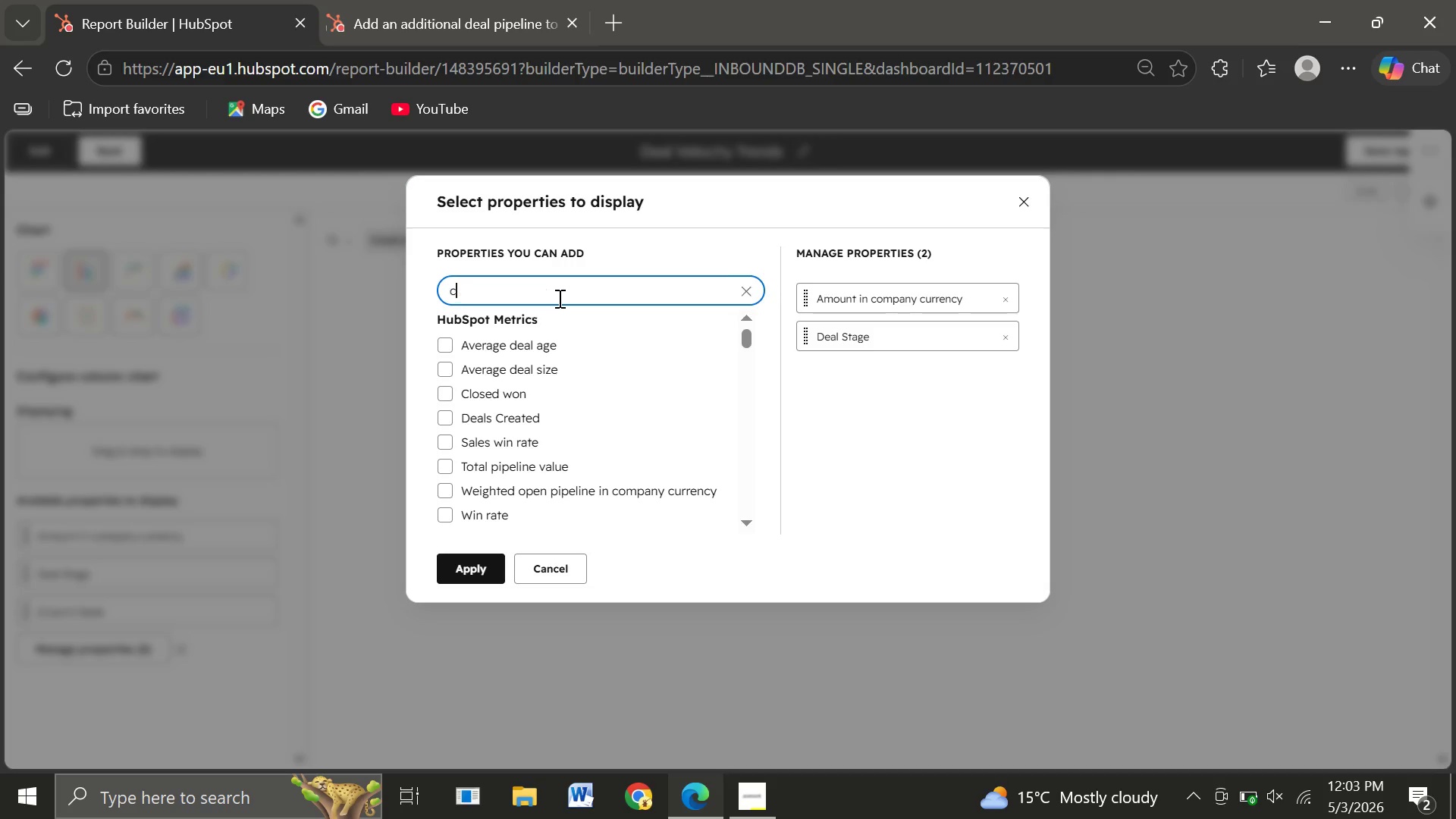 
type(clo)
 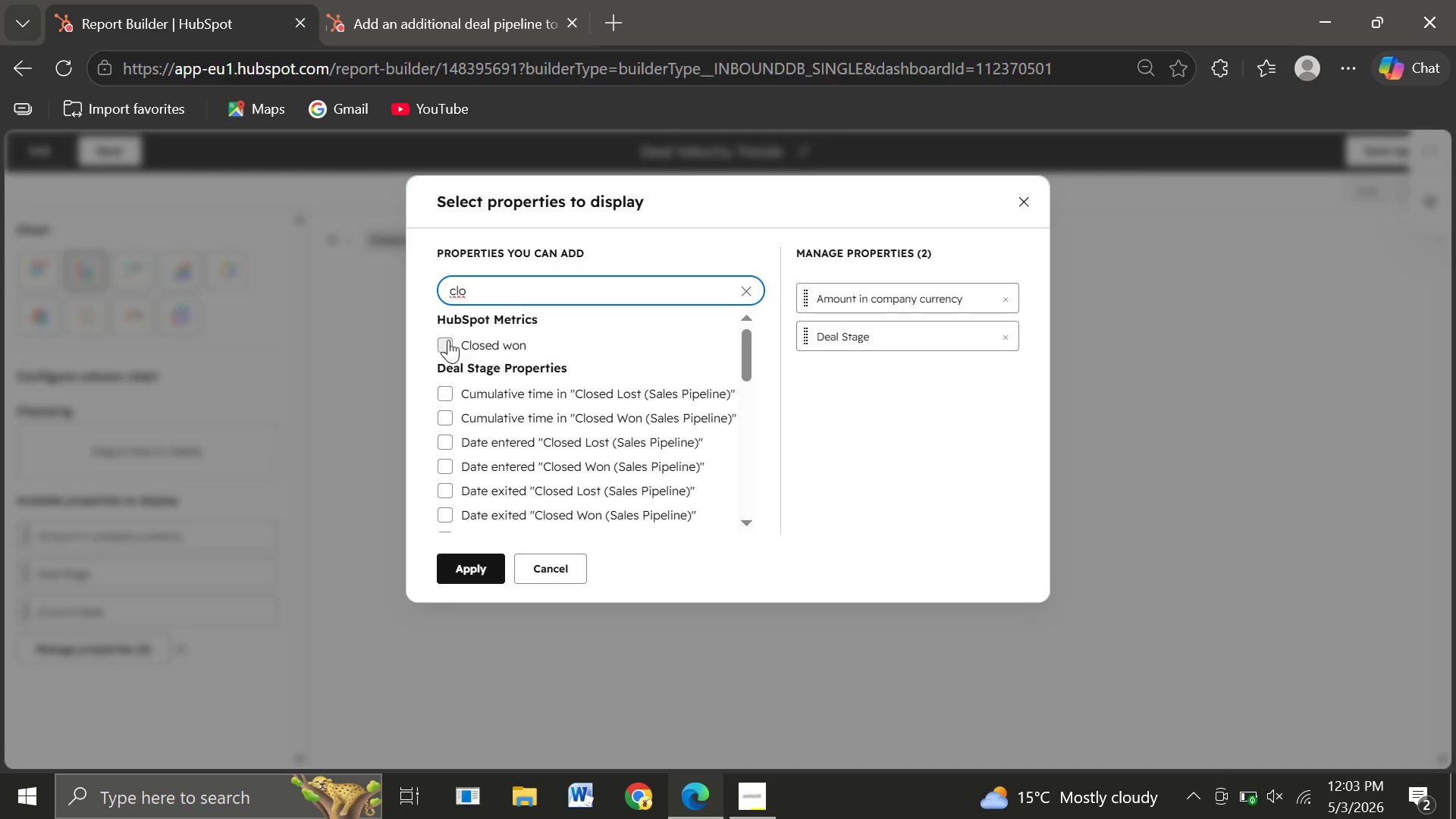 
left_click([447, 340])
 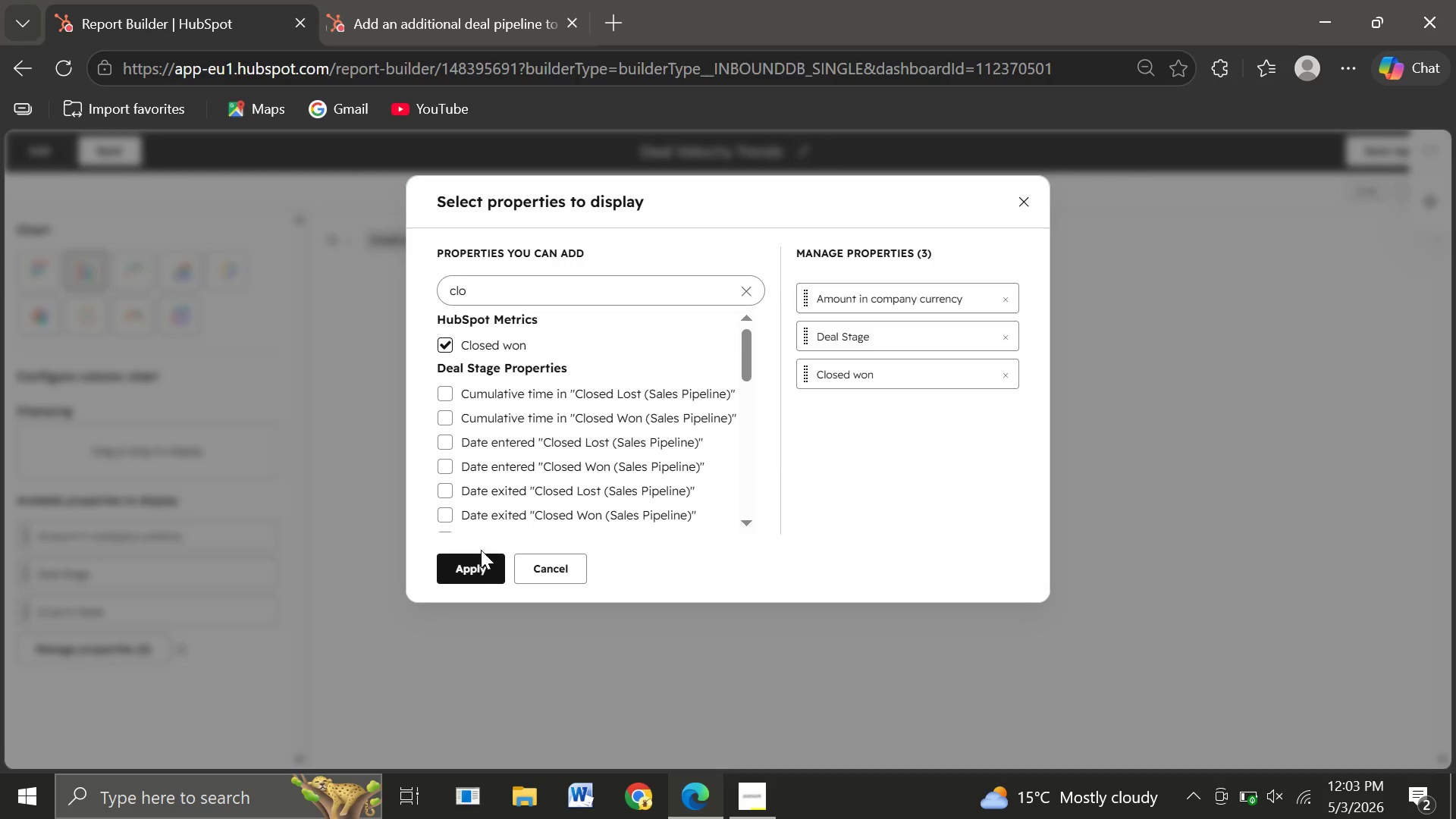 
left_click([475, 576])
 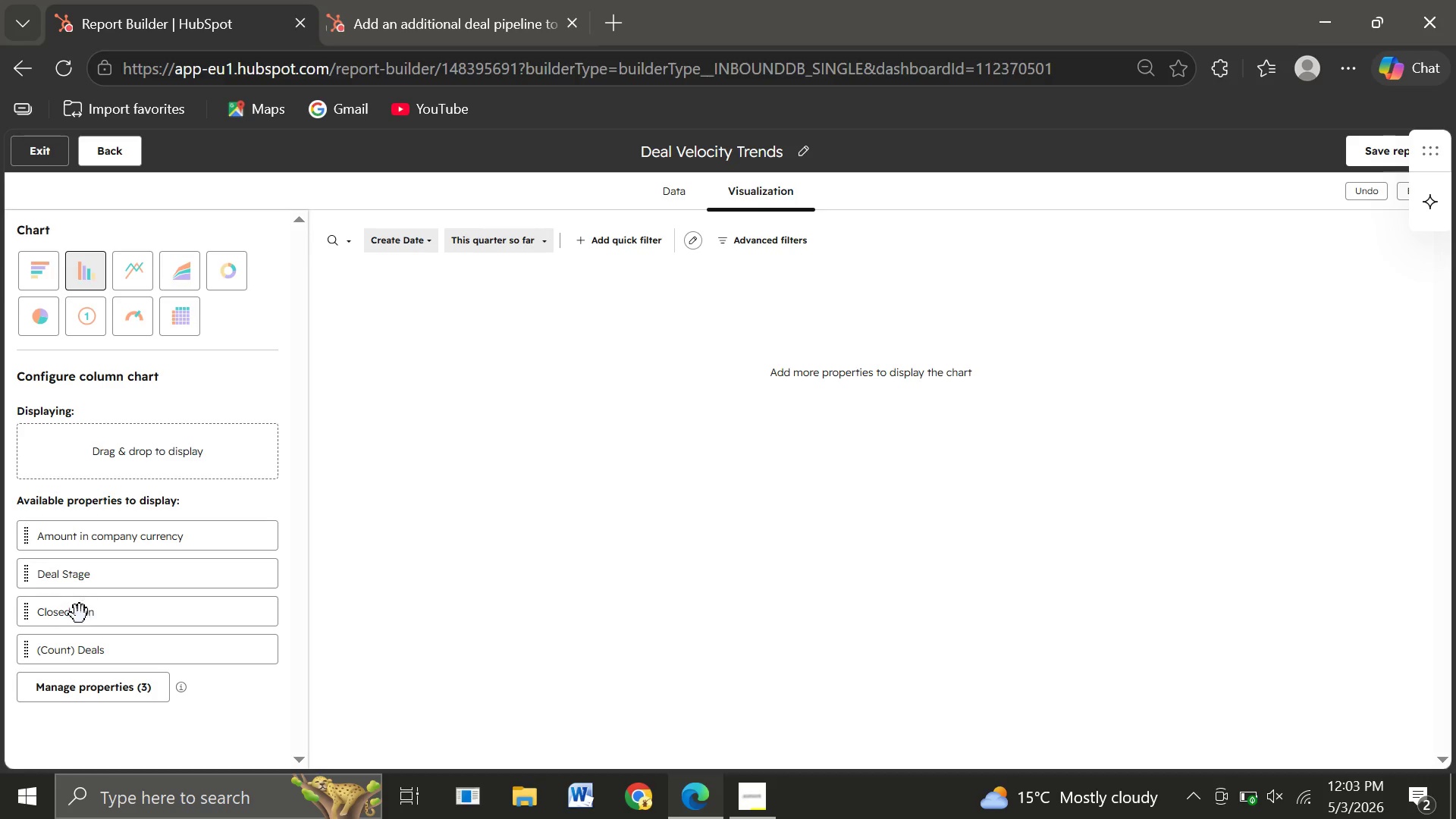 
left_click_drag(start_coordinate=[71, 619], to_coordinate=[83, 464])
 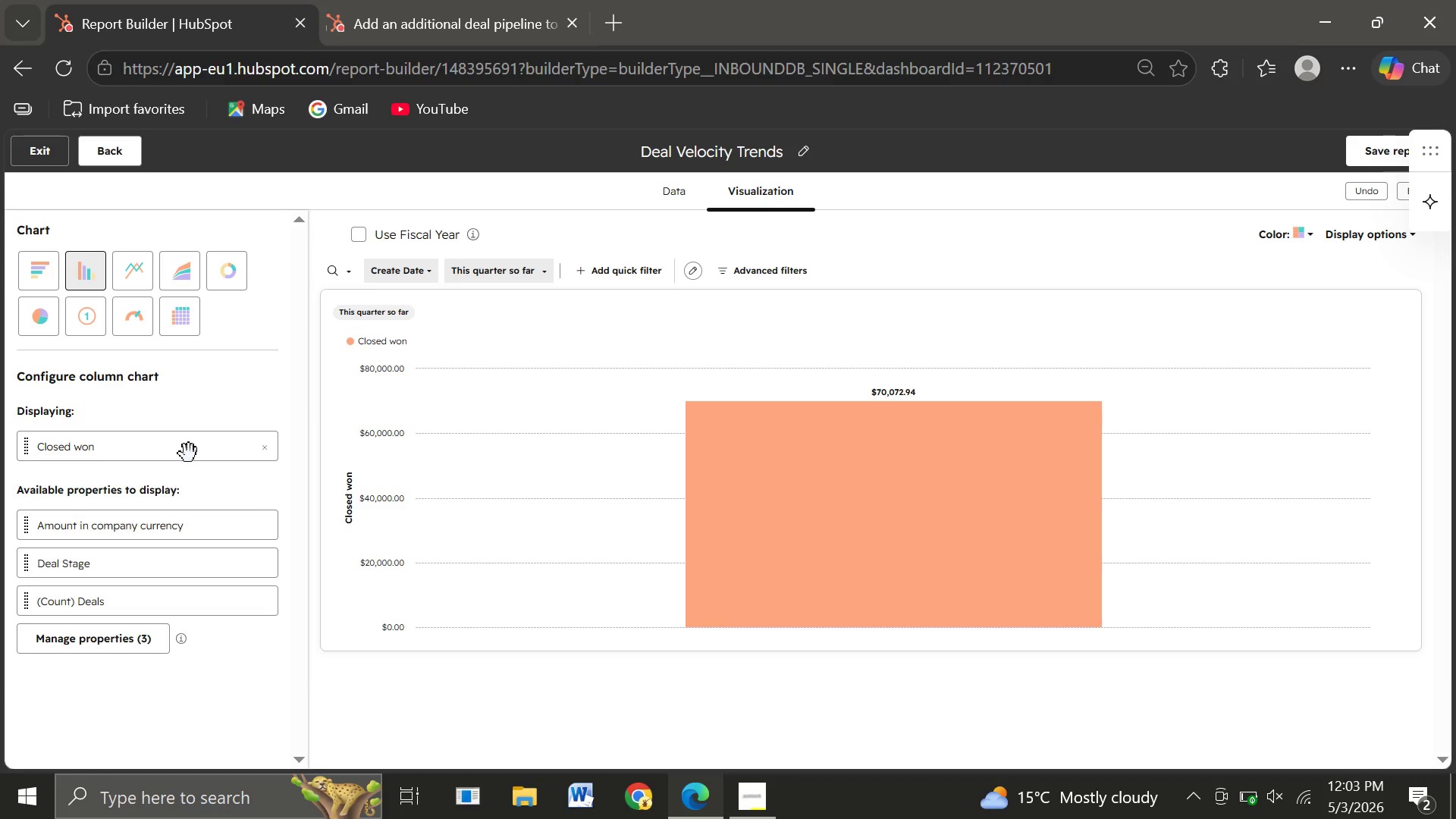 
wait(7.45)
 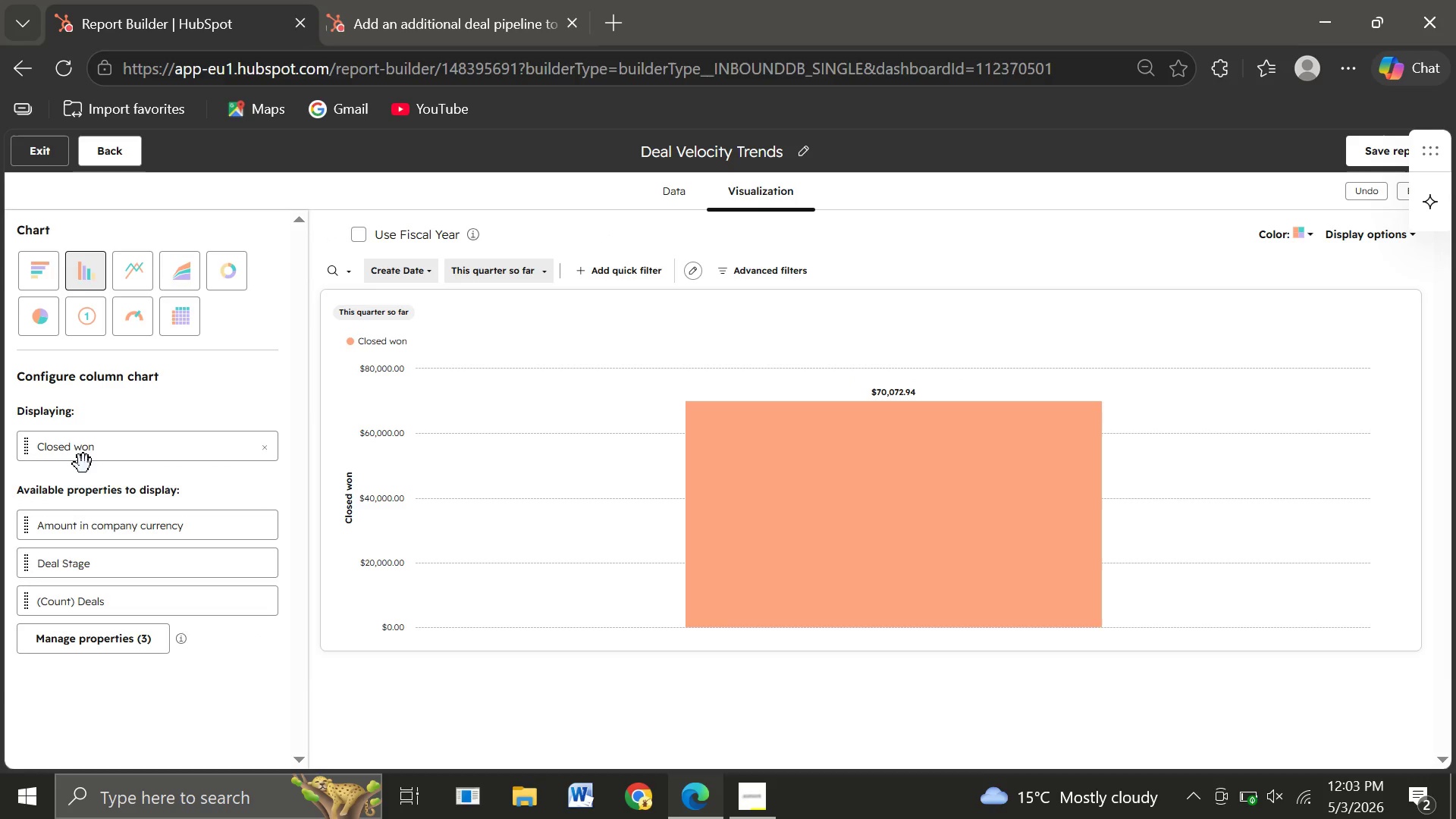 
left_click([265, 447])
 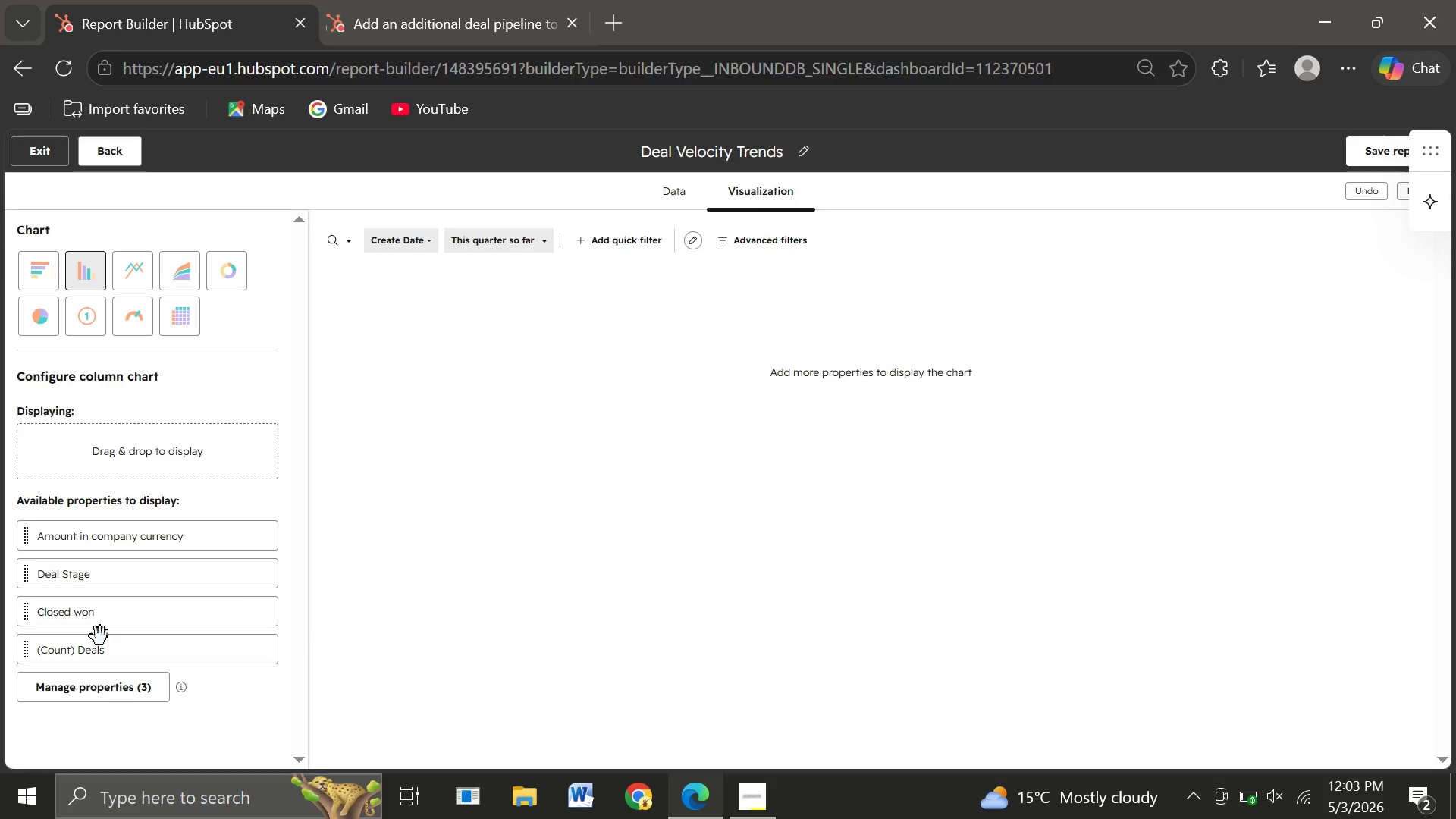 
wait(9.02)
 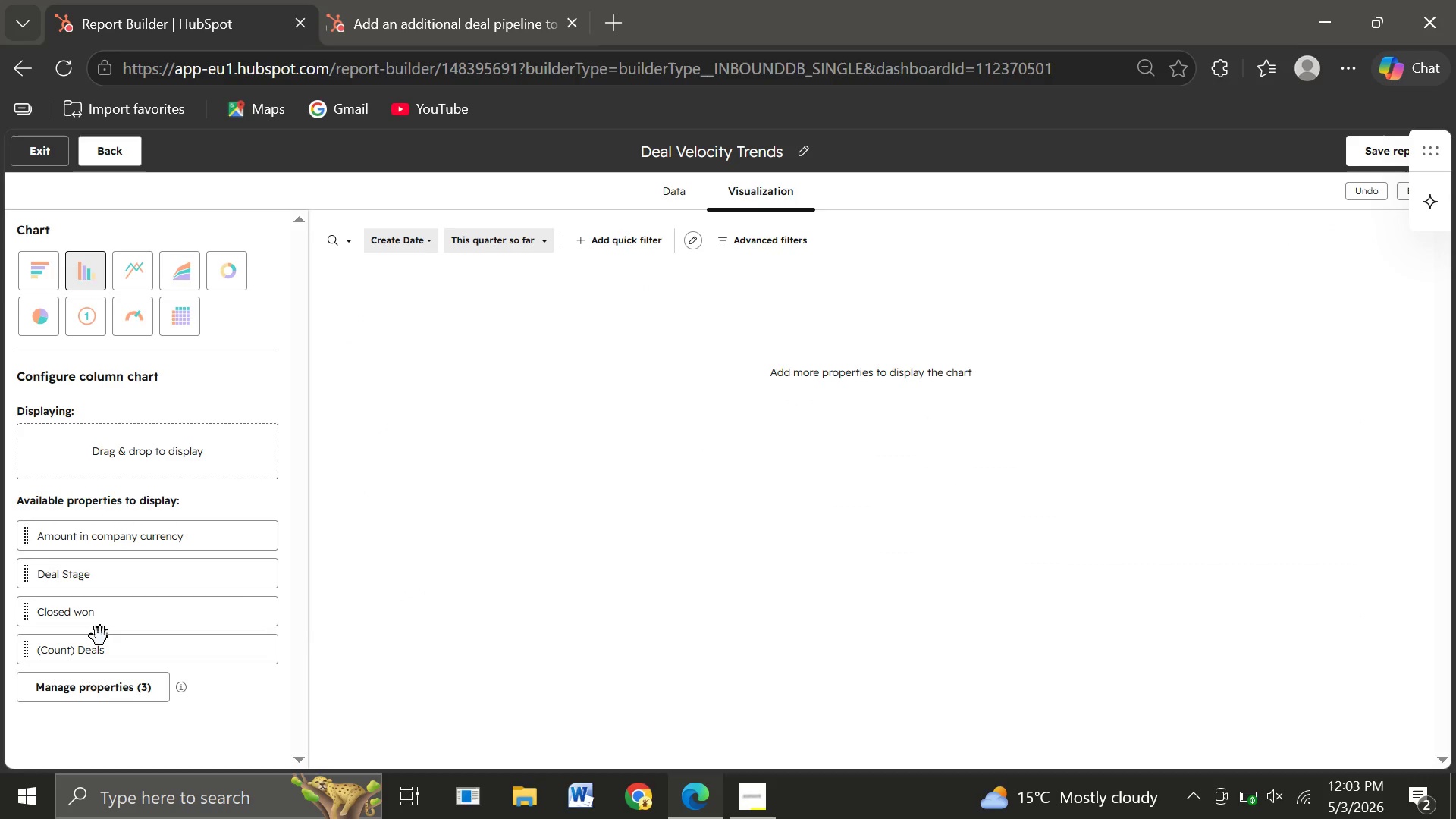 
left_click([111, 689])
 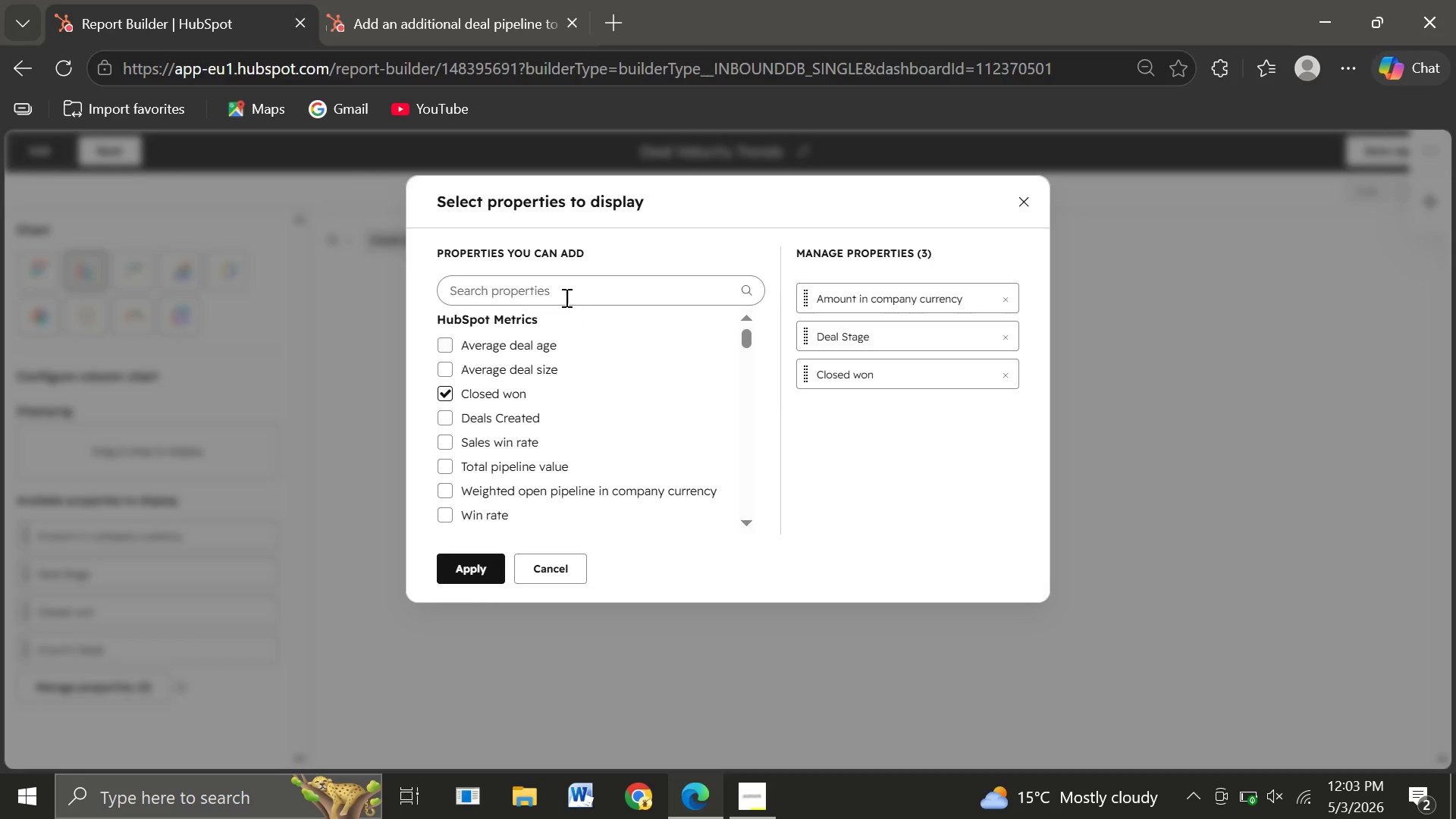 
left_click([544, 290])
 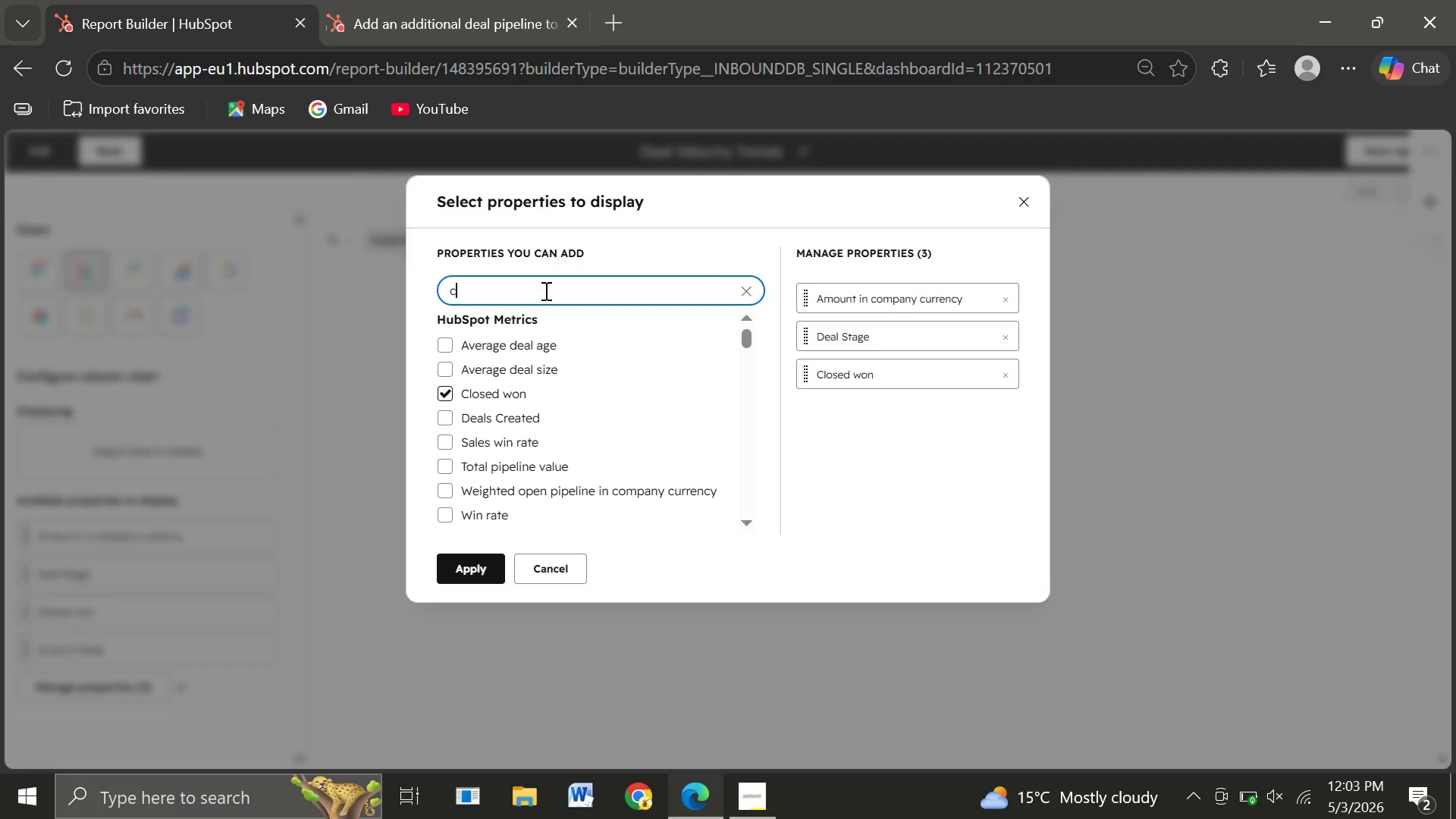 
type(close )
 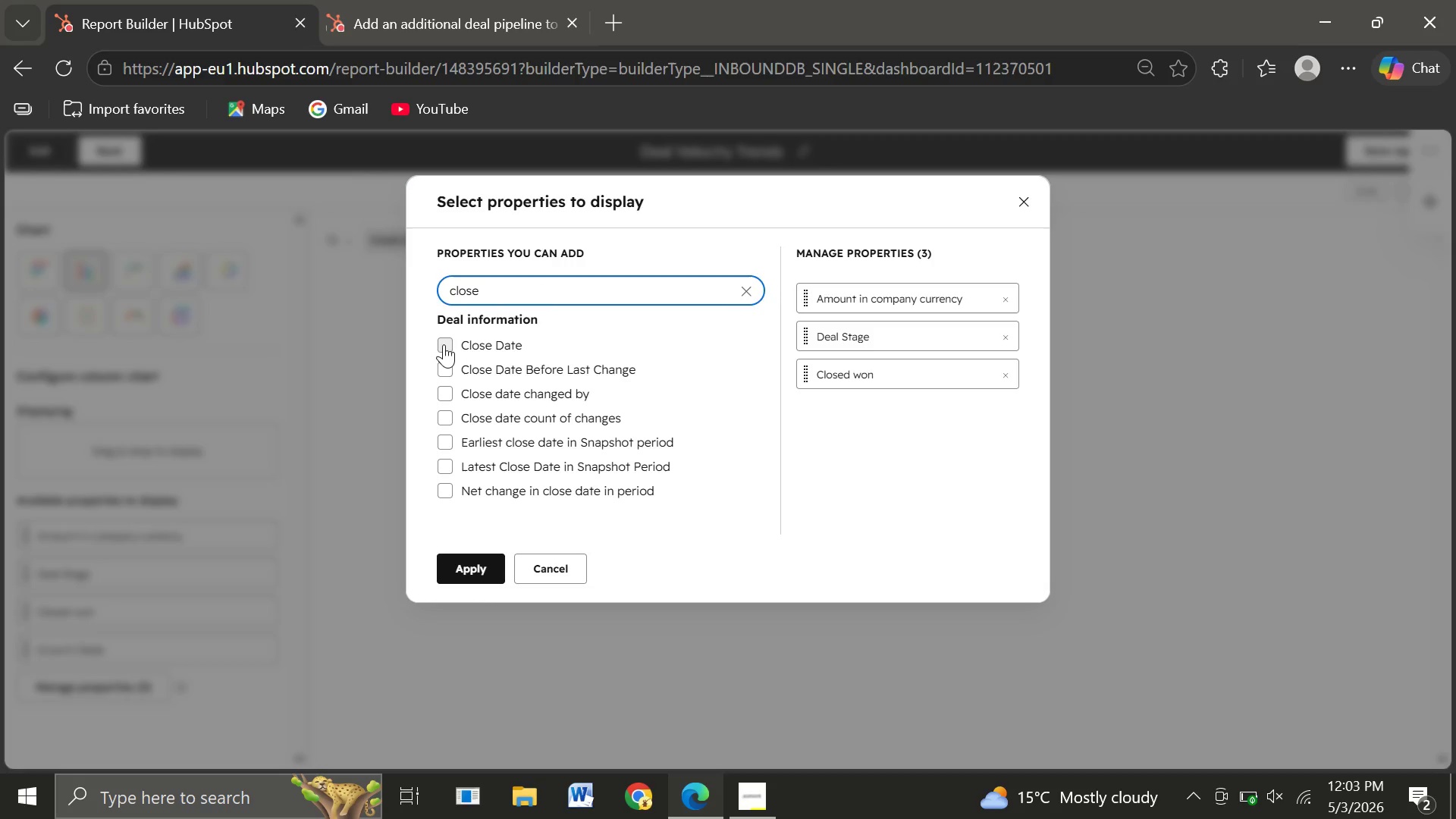 
left_click([444, 344])
 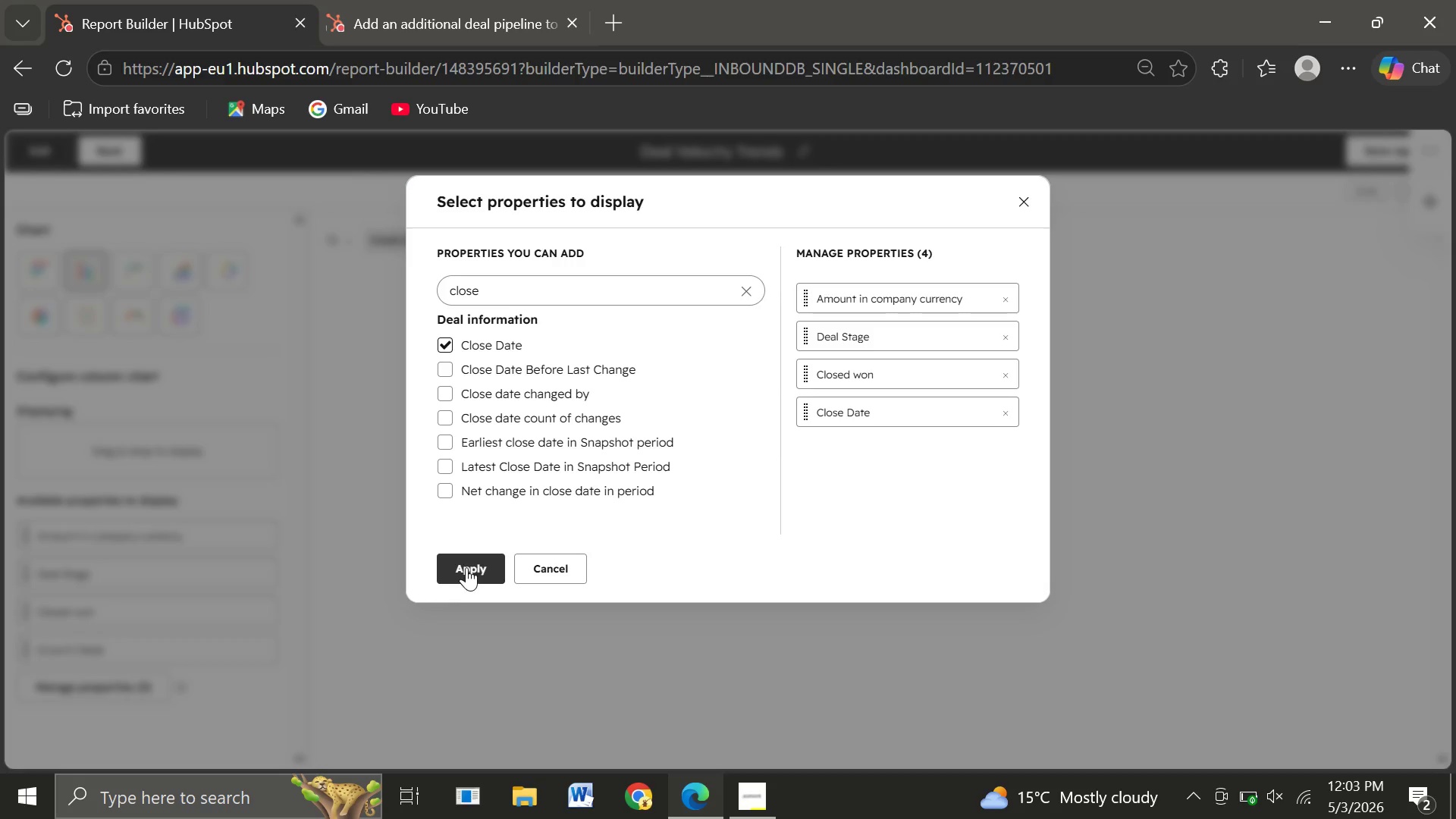 
left_click([466, 567])
 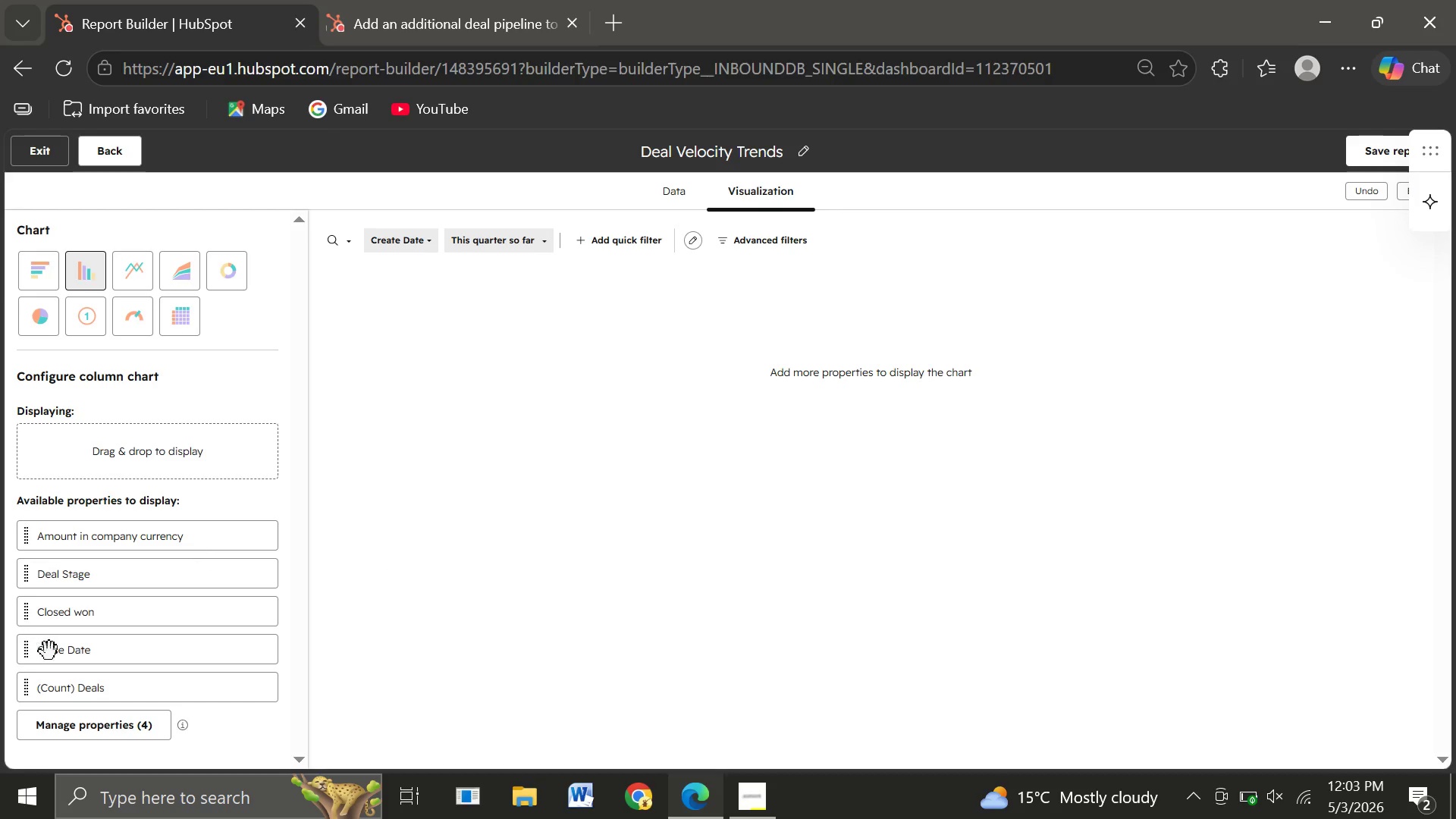 
left_click_drag(start_coordinate=[63, 654], to_coordinate=[74, 464])
 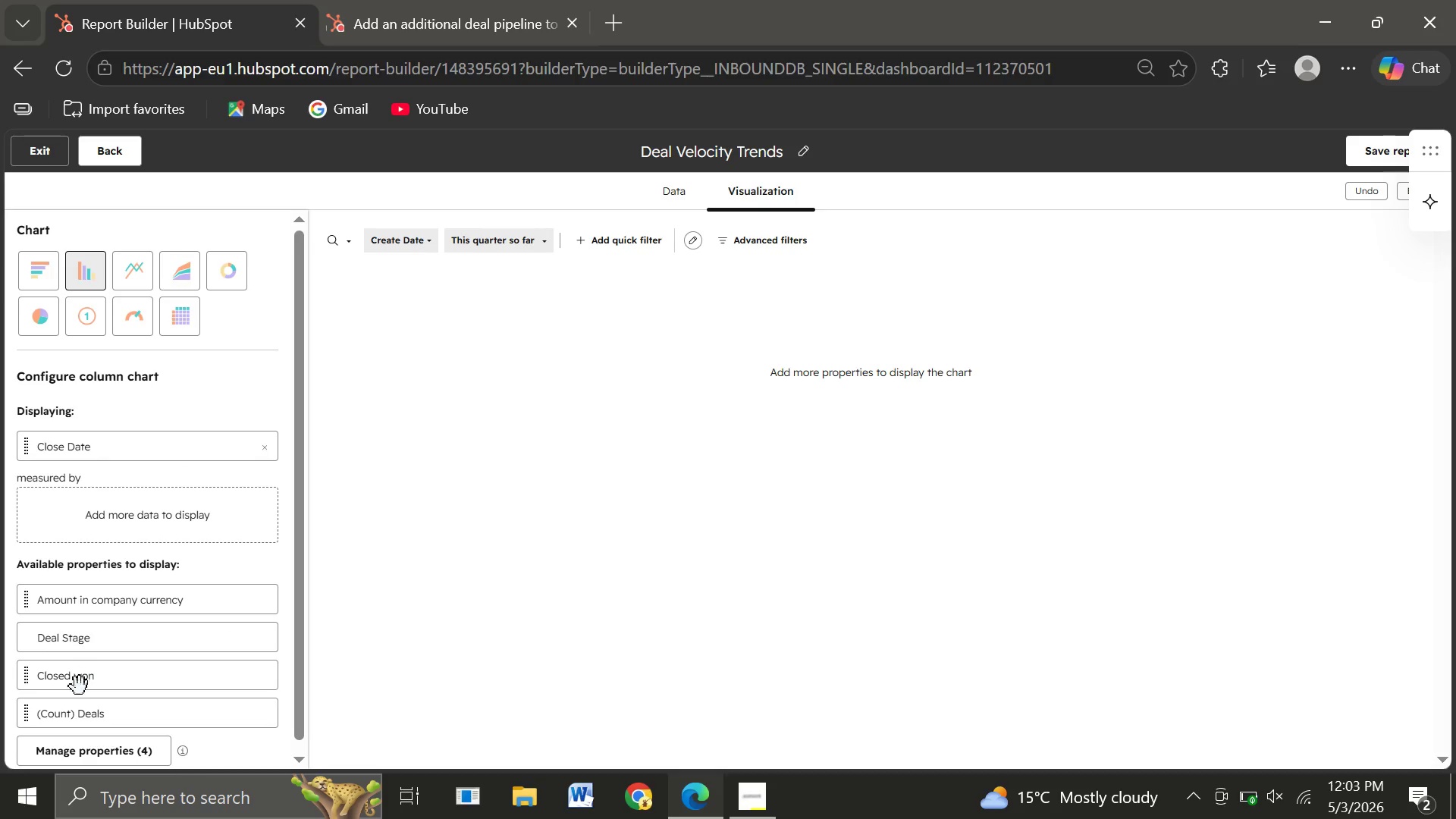 
wait(5.22)
 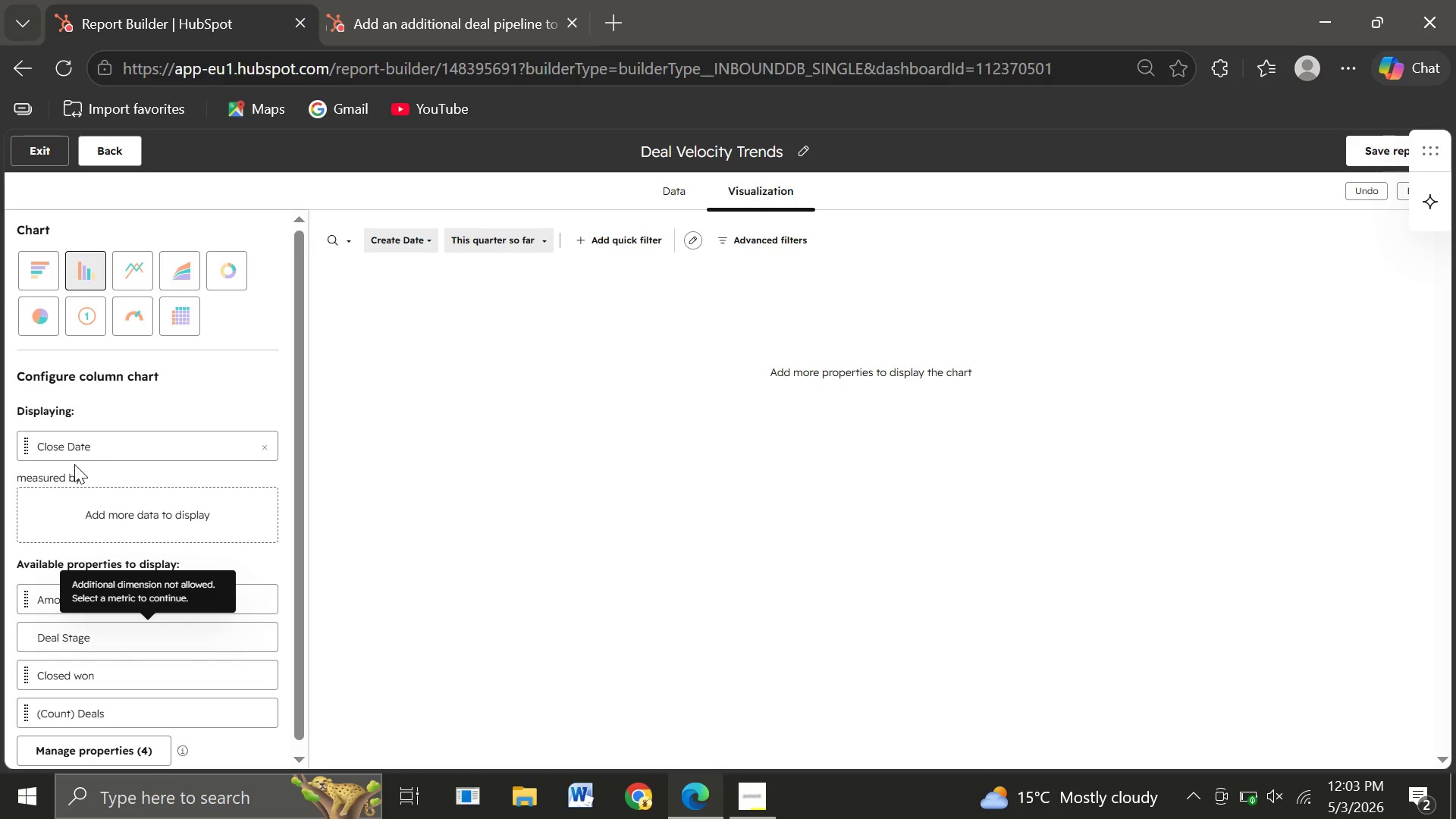 
left_click_drag(start_coordinate=[63, 717], to_coordinate=[77, 516])
 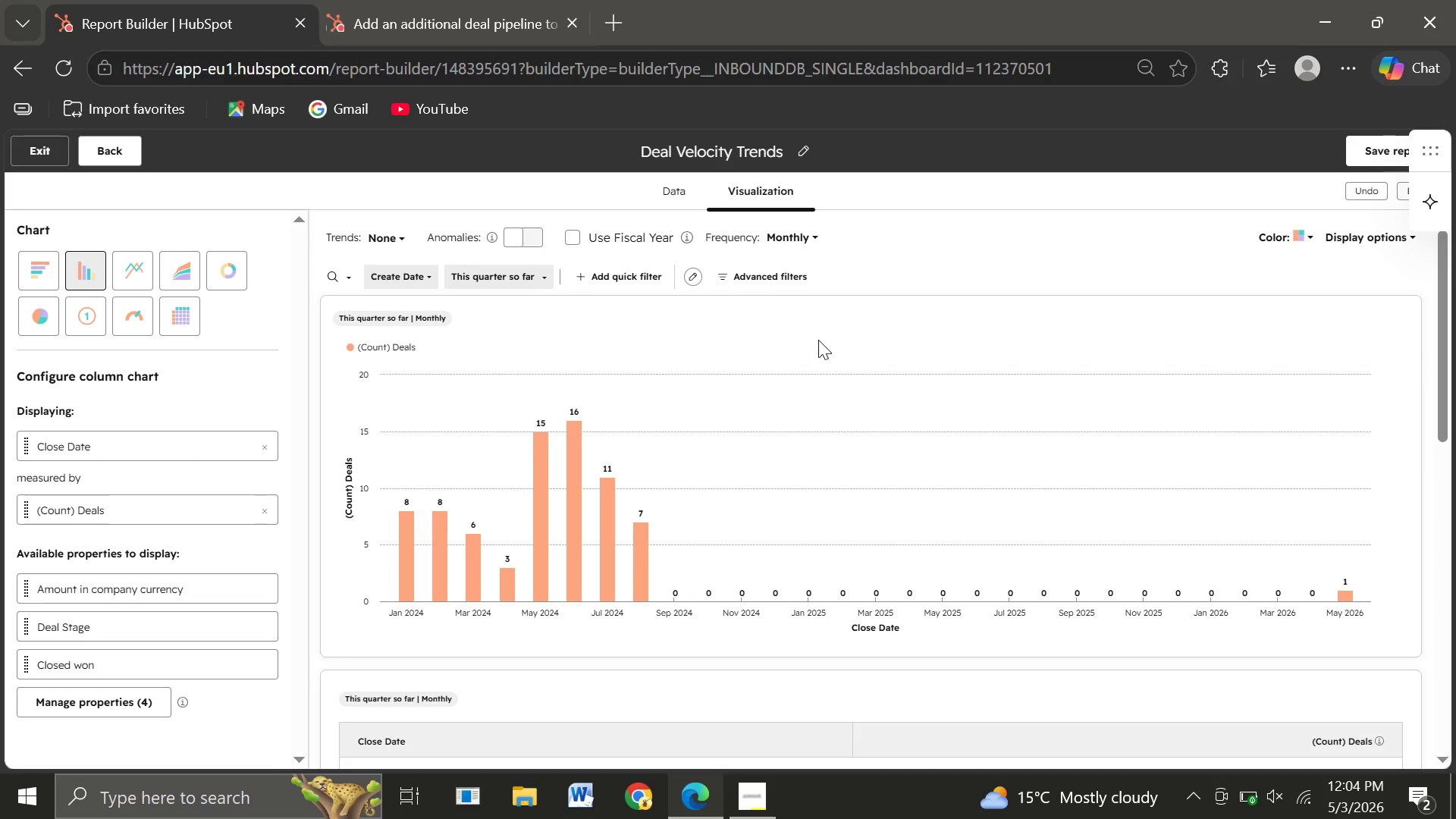 
wait(14.58)
 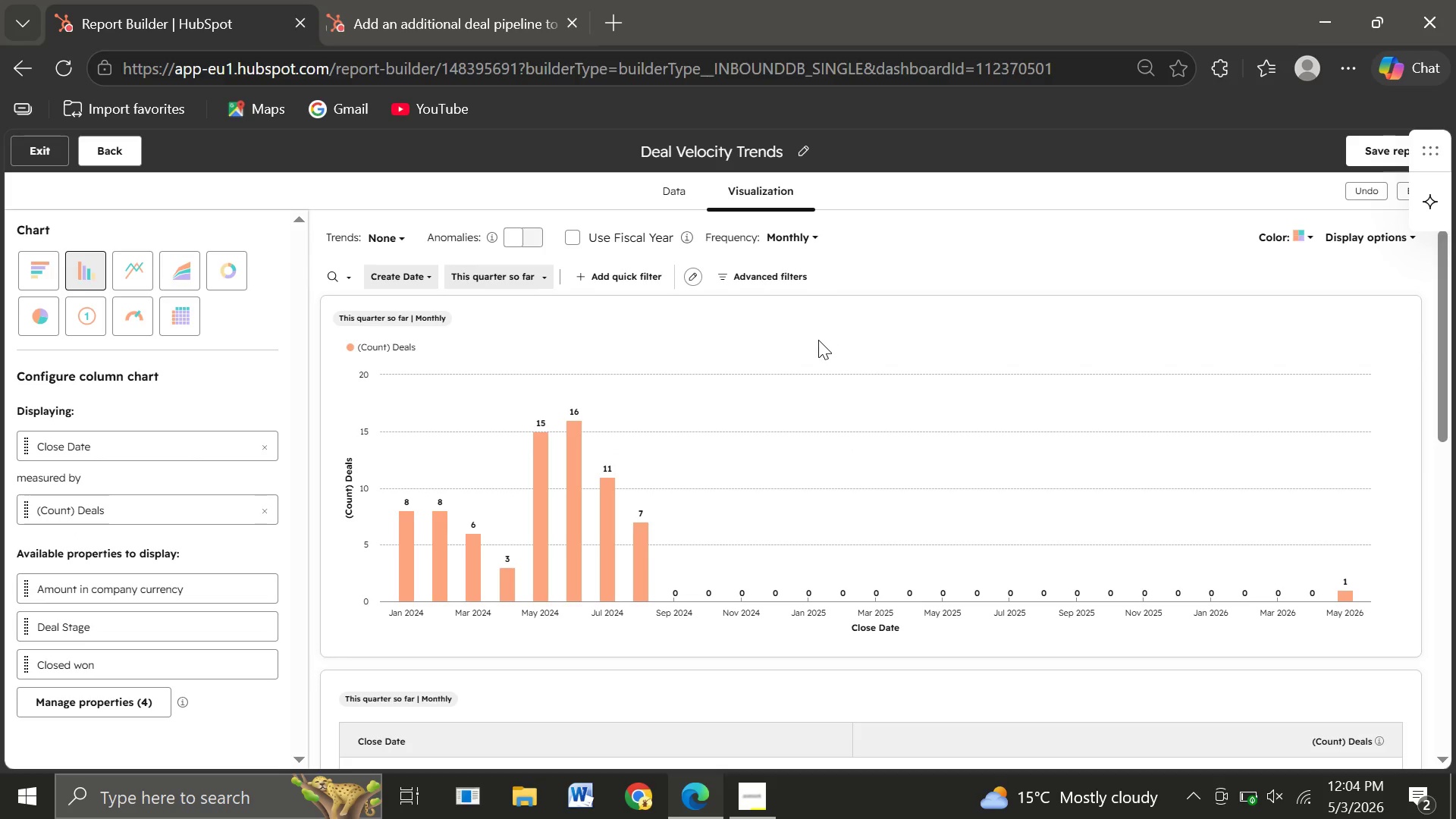 
left_click([752, 271])
 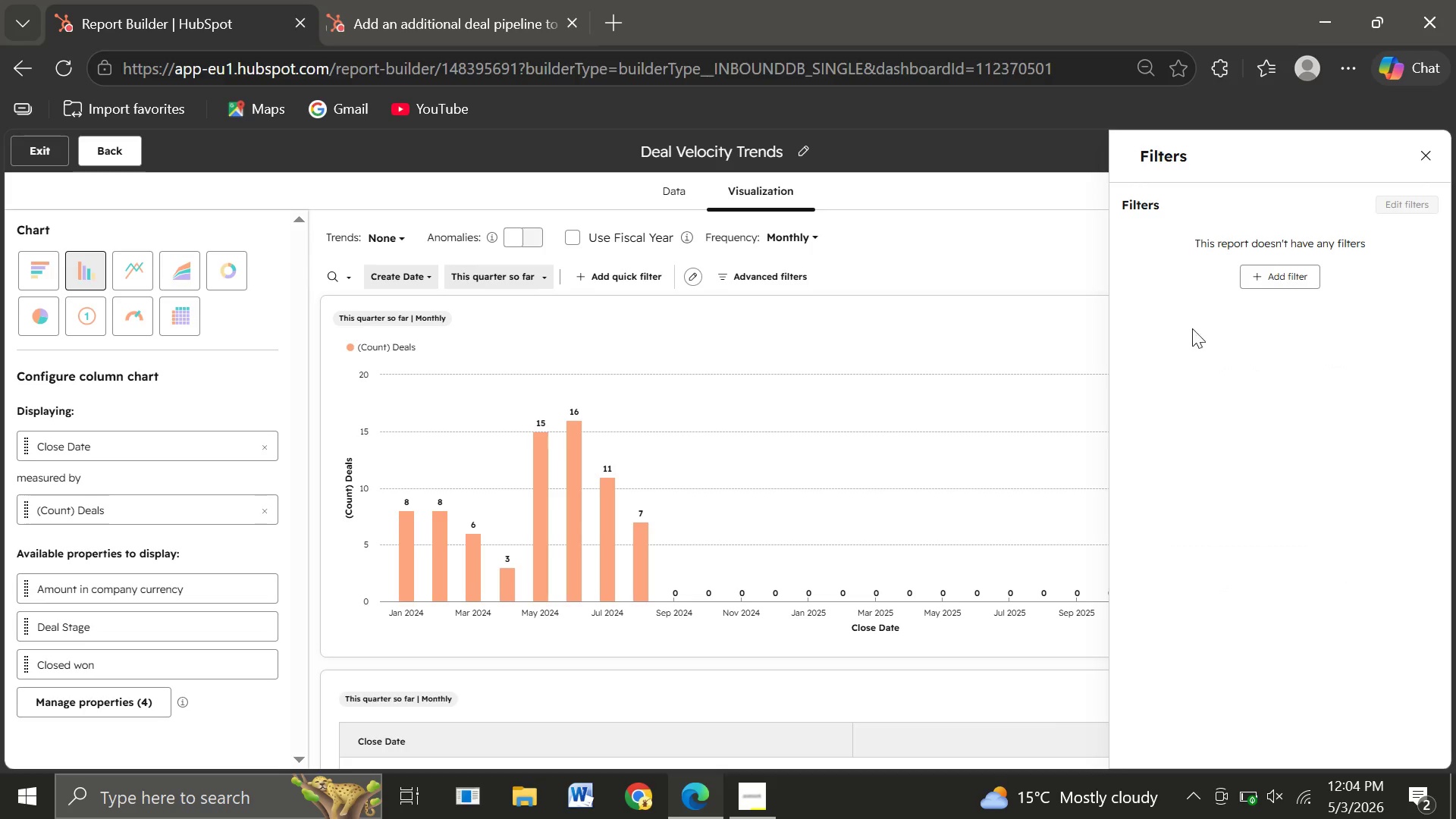 
left_click([1275, 273])
 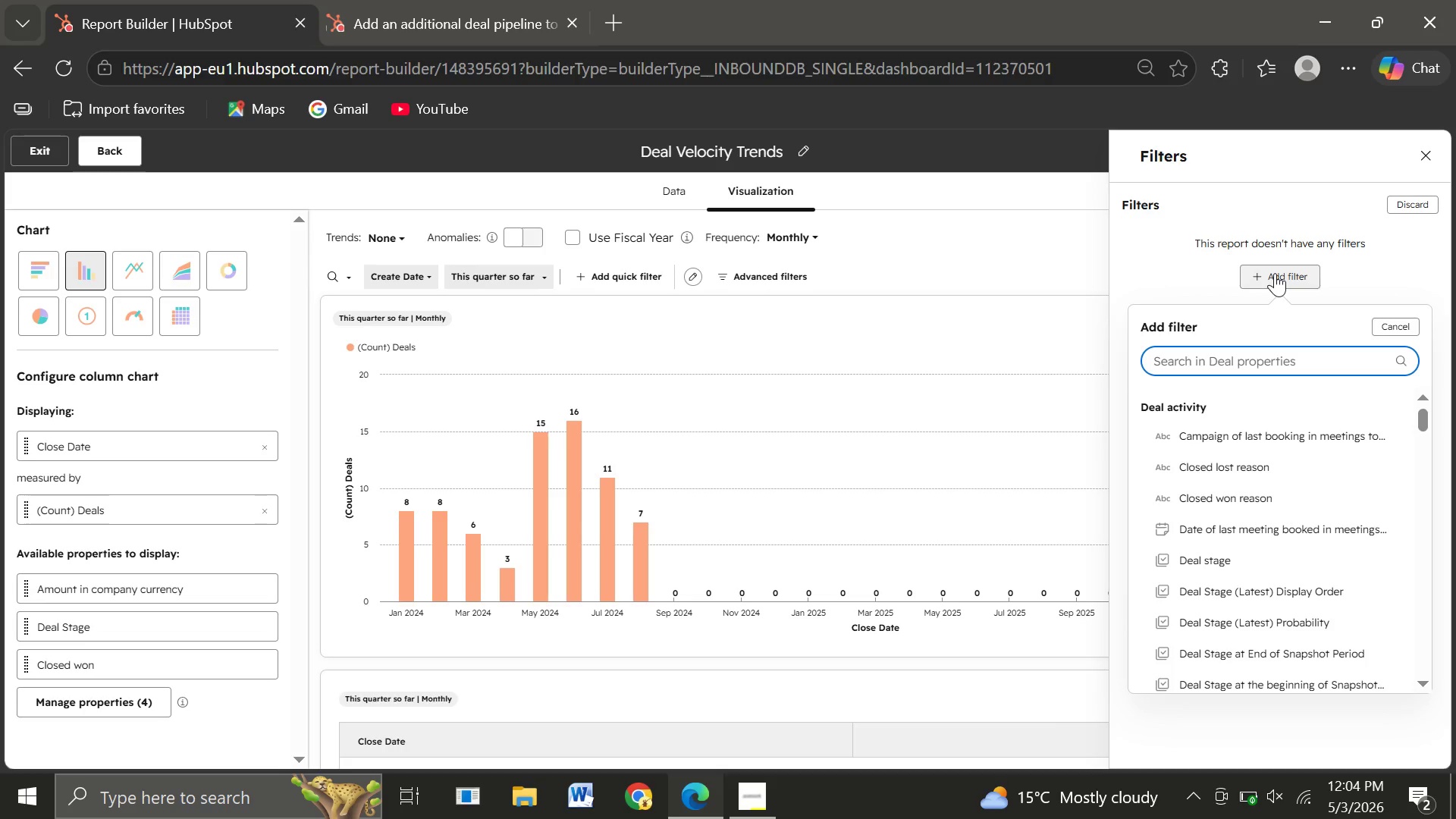 
wait(22.64)
 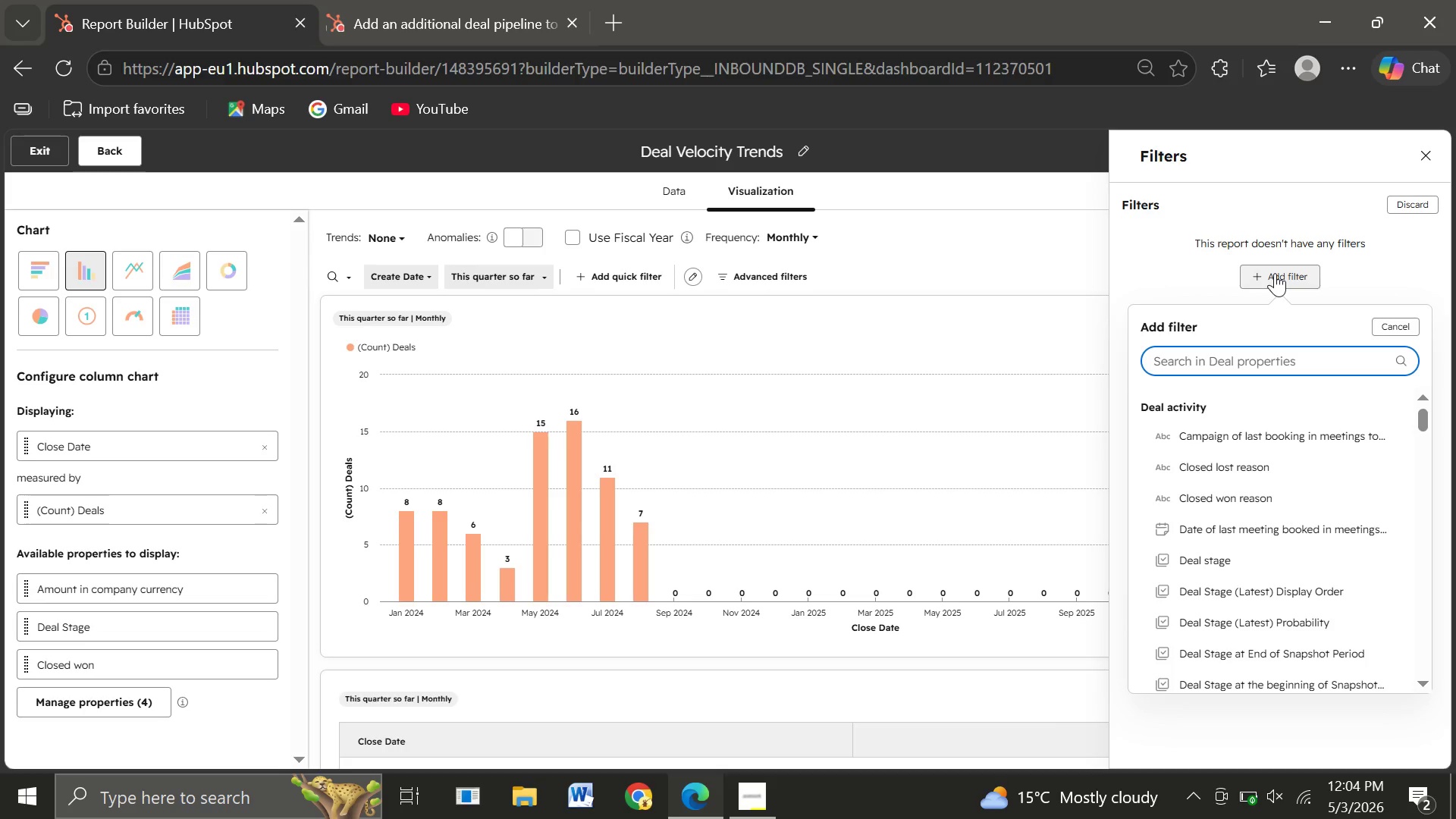 
left_click([1209, 557])
 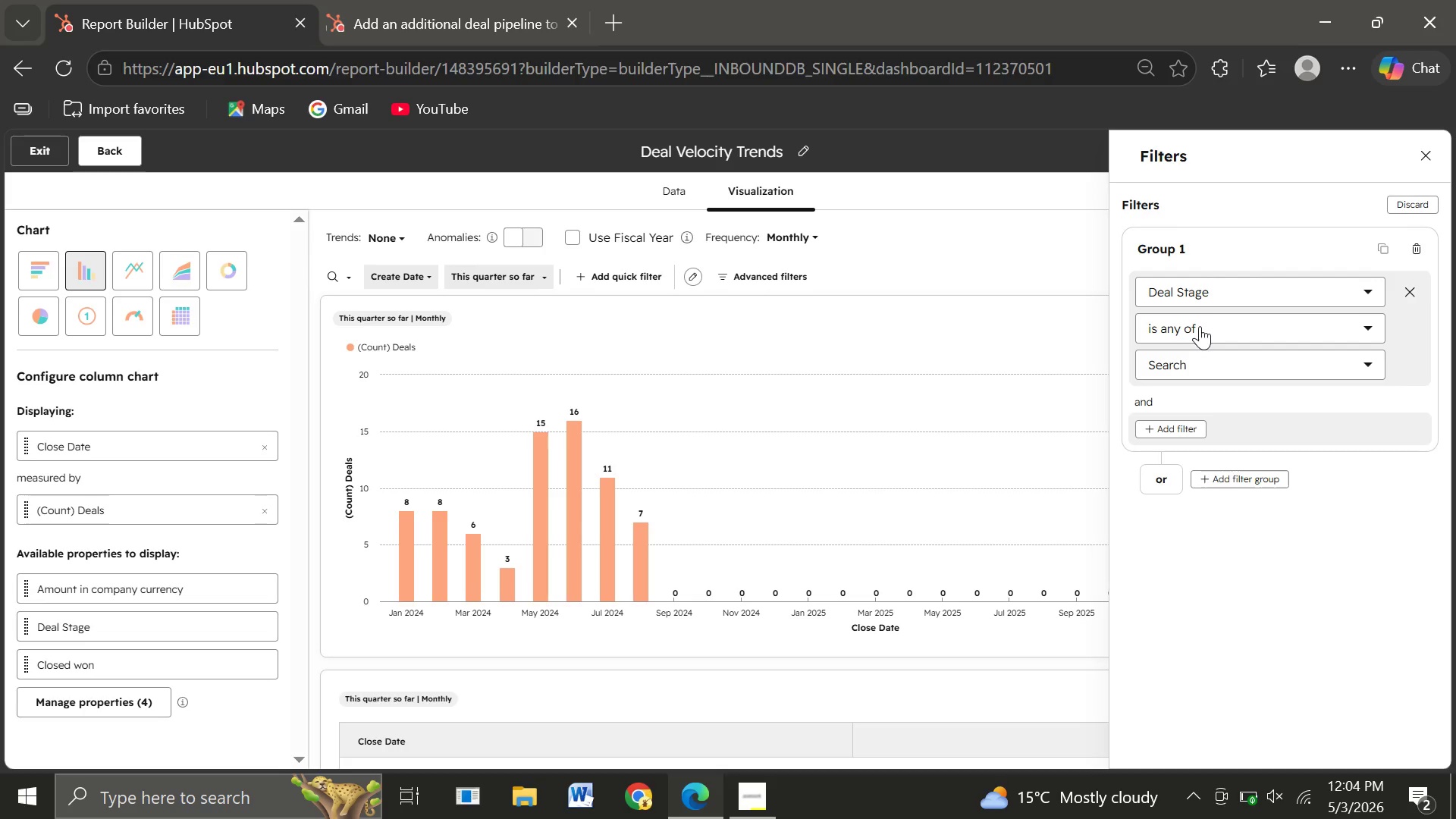 
wait(7.19)
 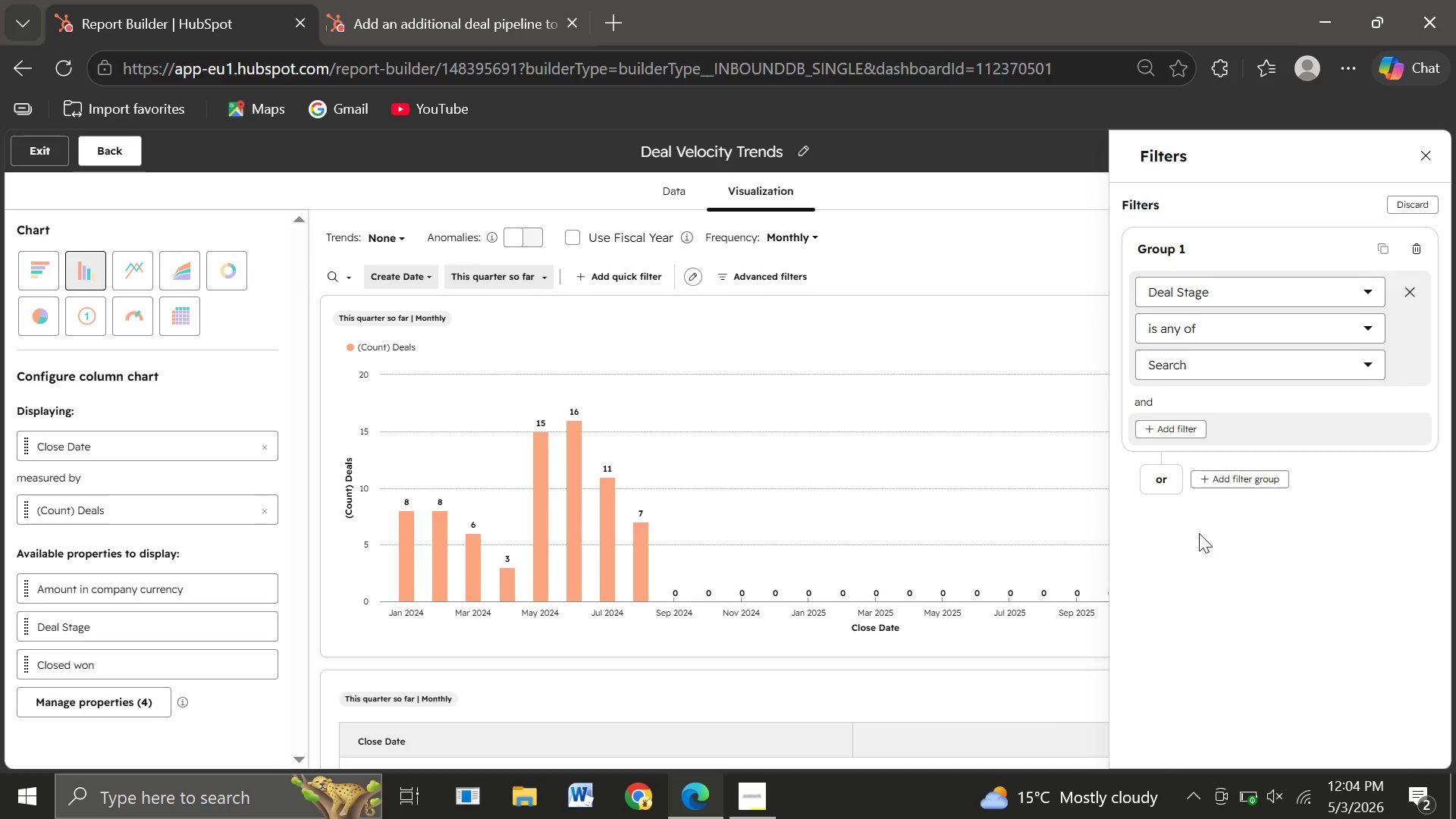 
left_click([1190, 359])
 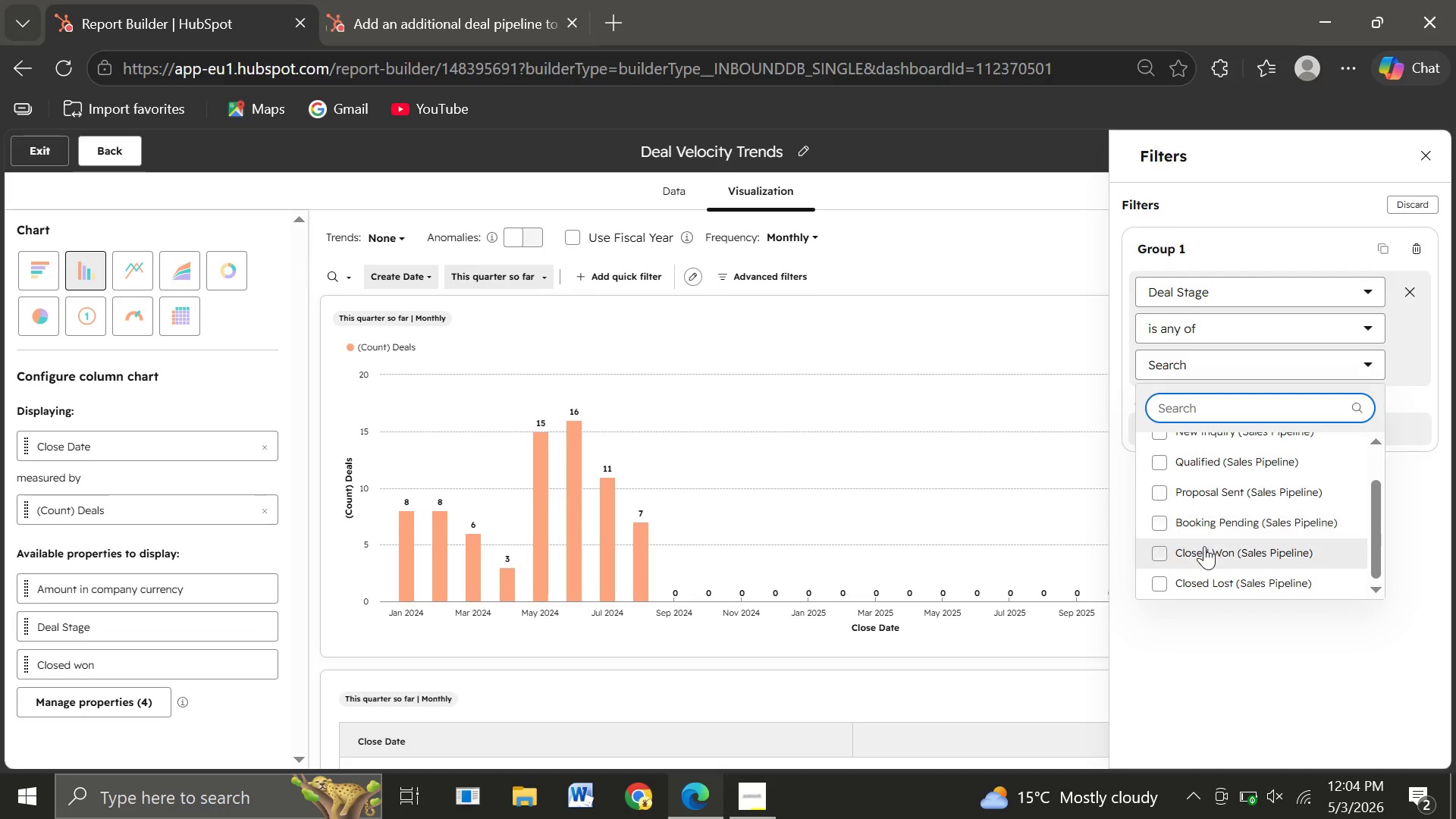 
left_click([1156, 557])